 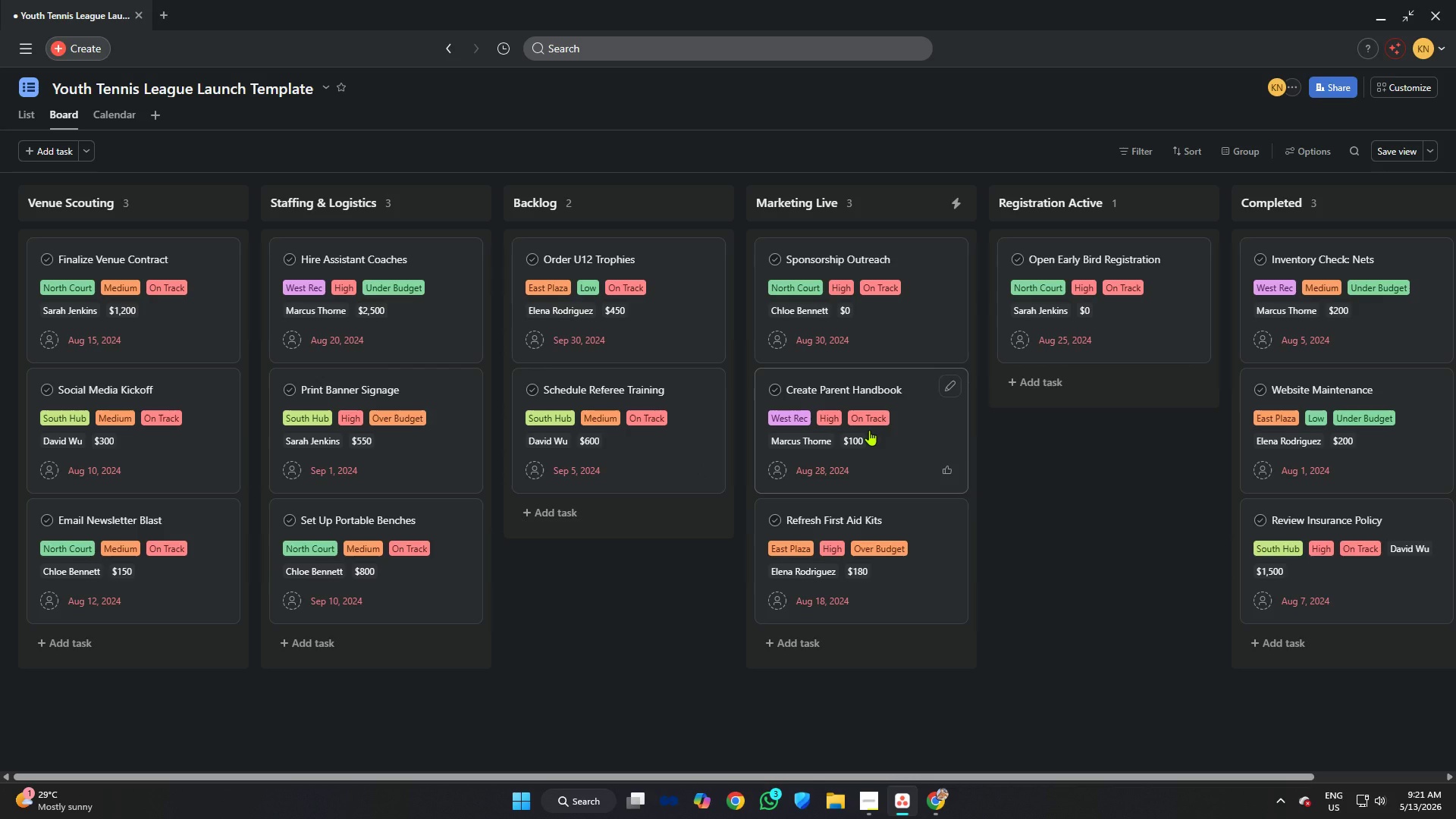 
key(Meta+Shift+S)
 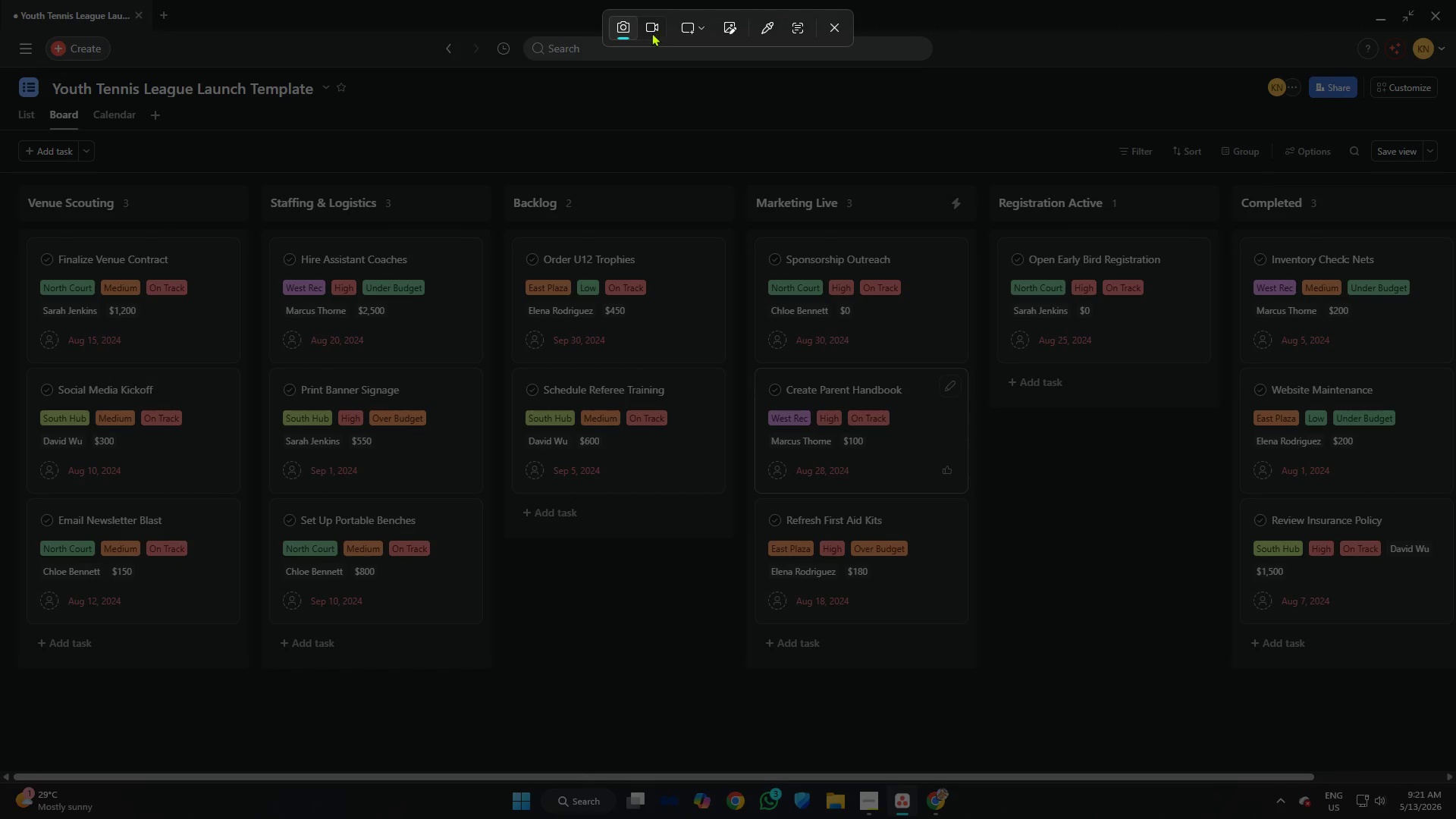 
left_click([651, 28])
 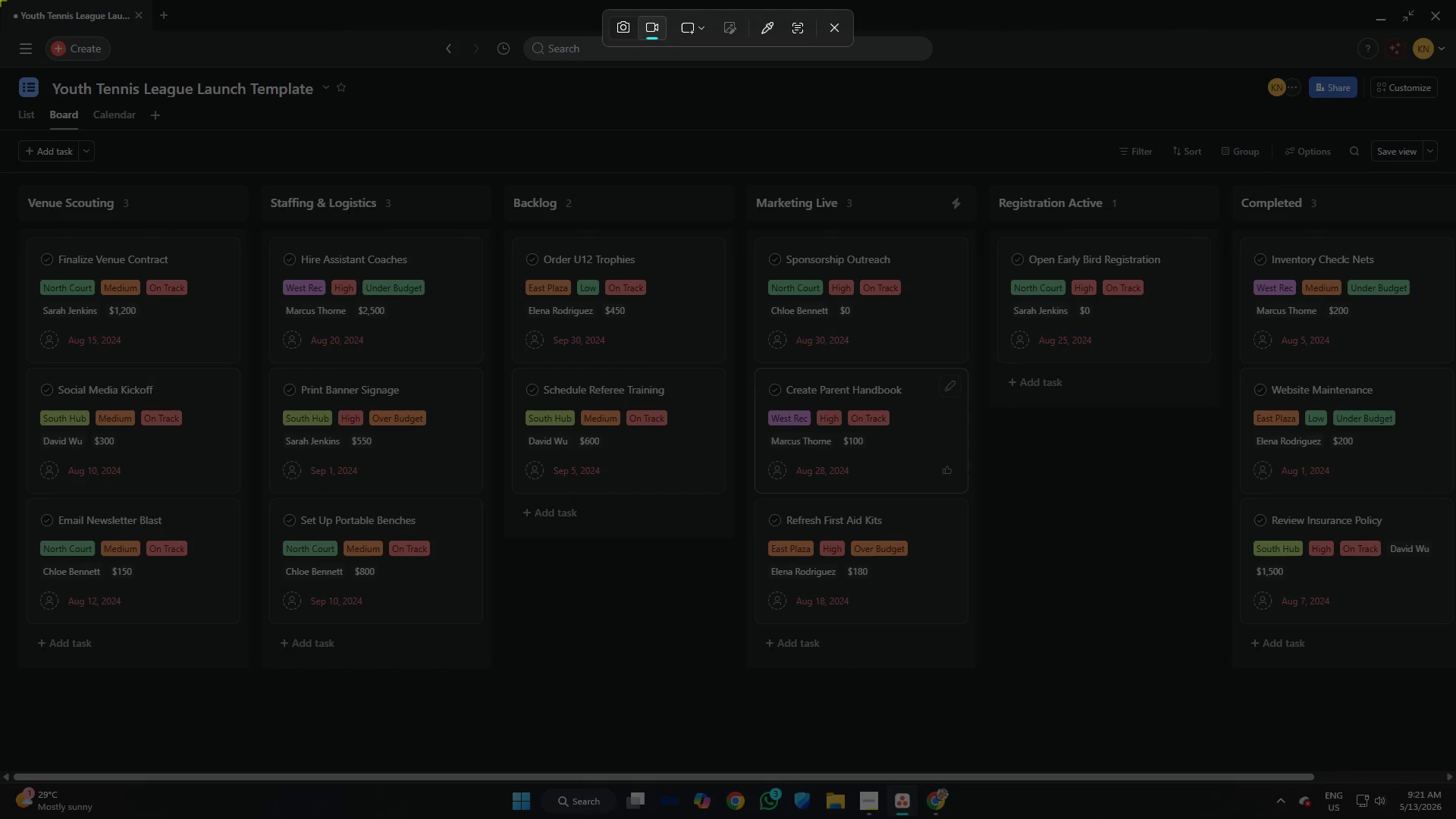 
left_click_drag(start_coordinate=[0, 0], to_coordinate=[1455, 784])
 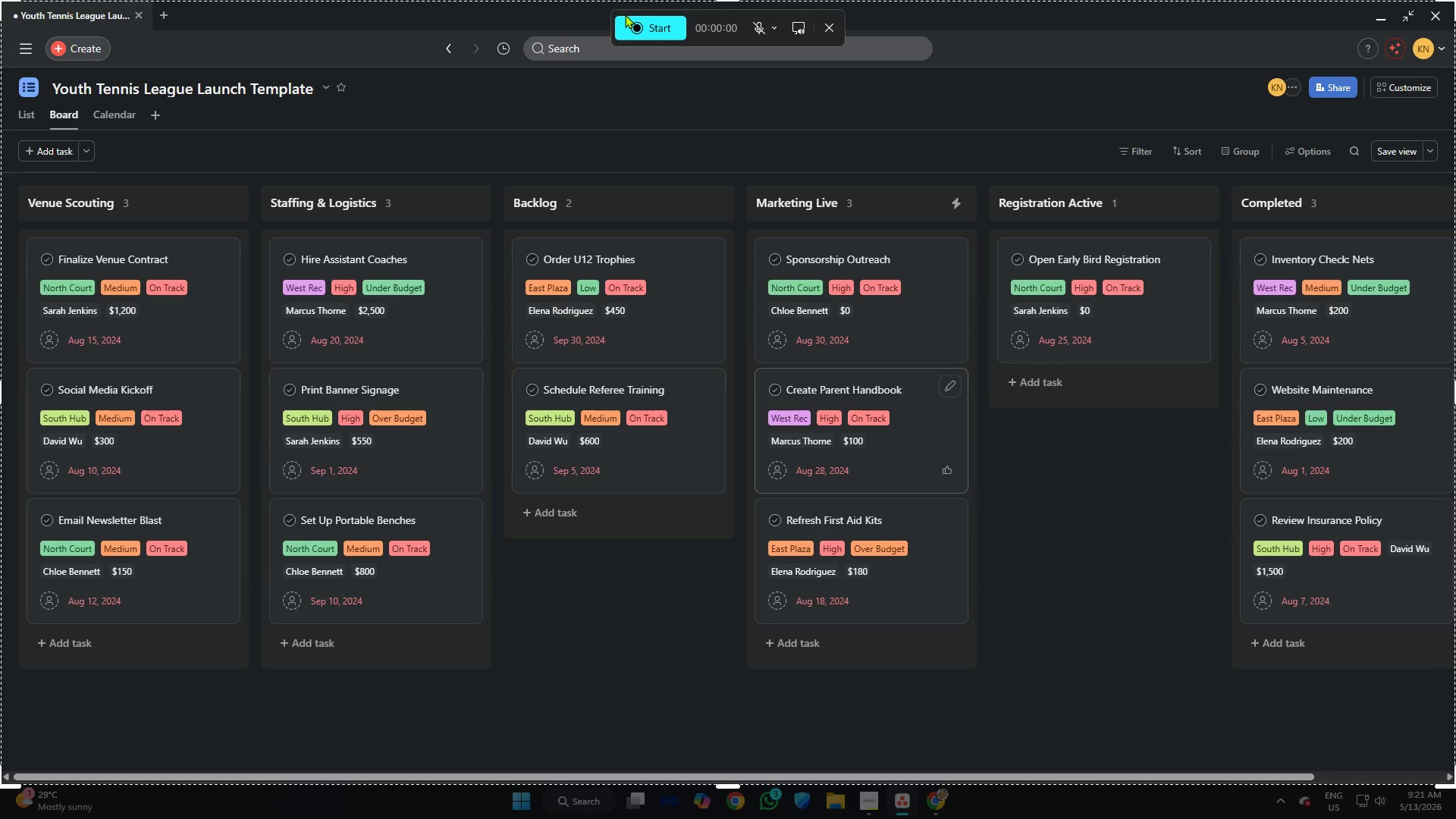 
left_click([649, 25])
 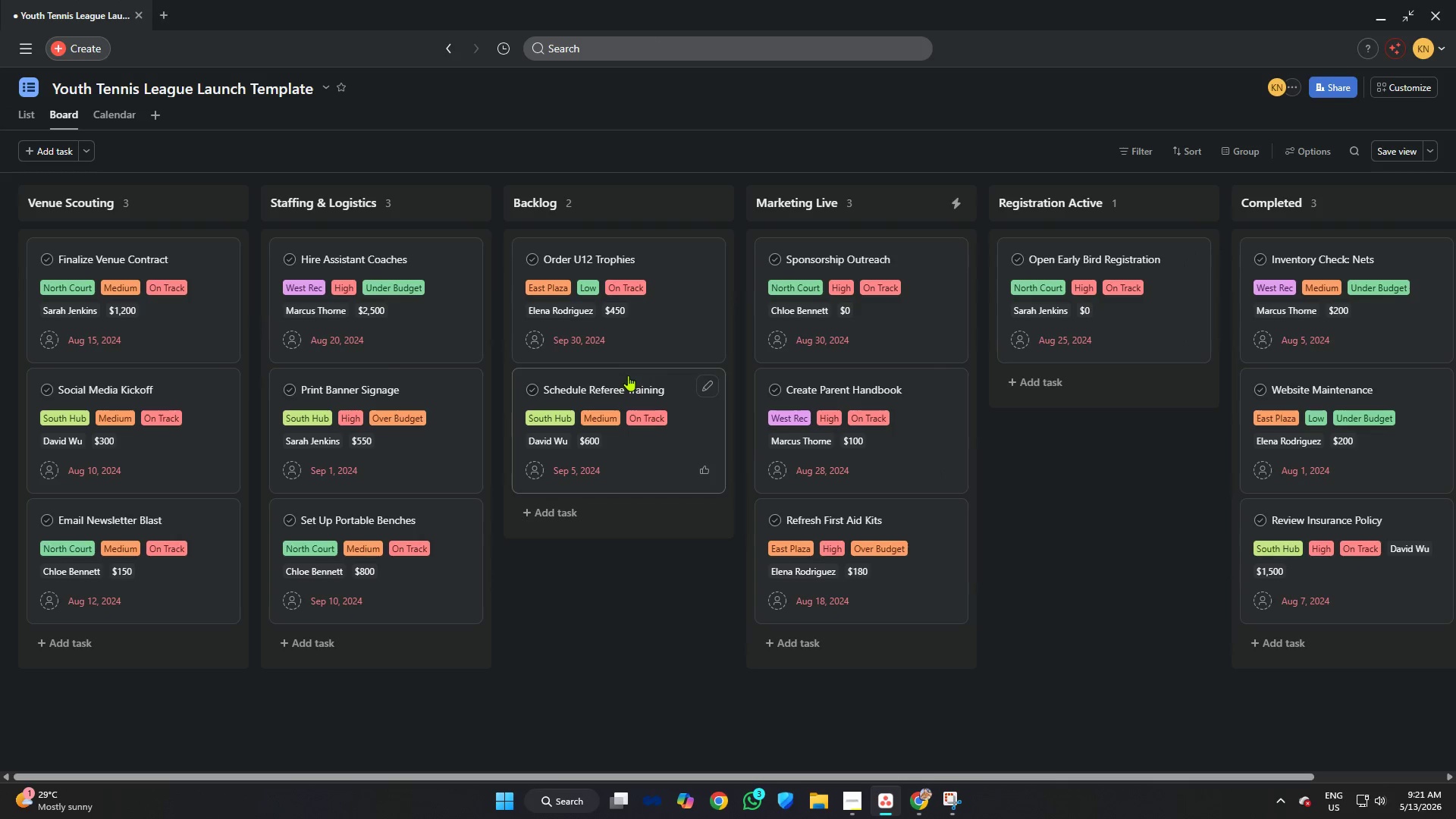 
left_click_drag(start_coordinate=[180, 385], to_coordinate=[897, 260])
 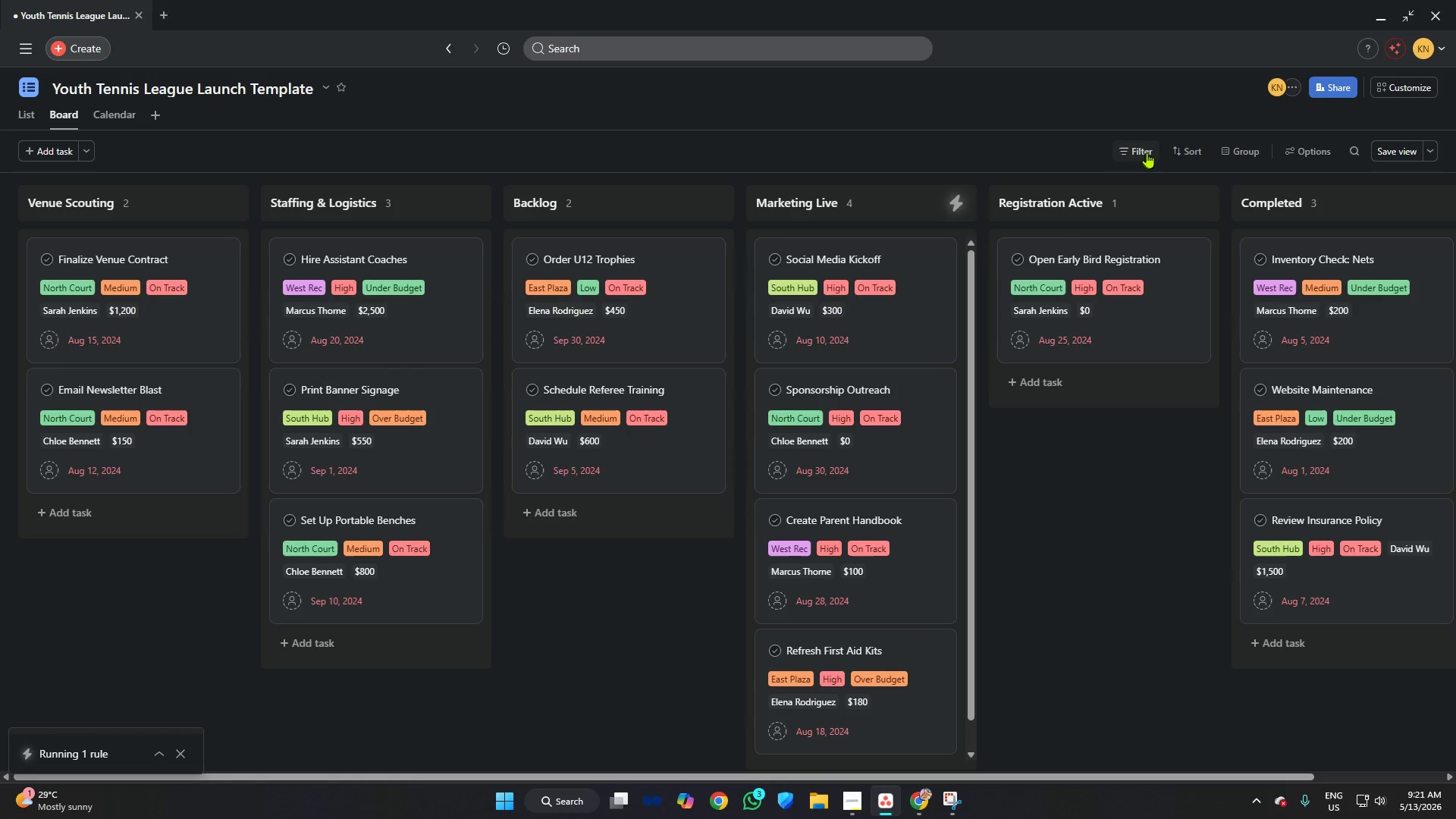 
wait(5.14)
 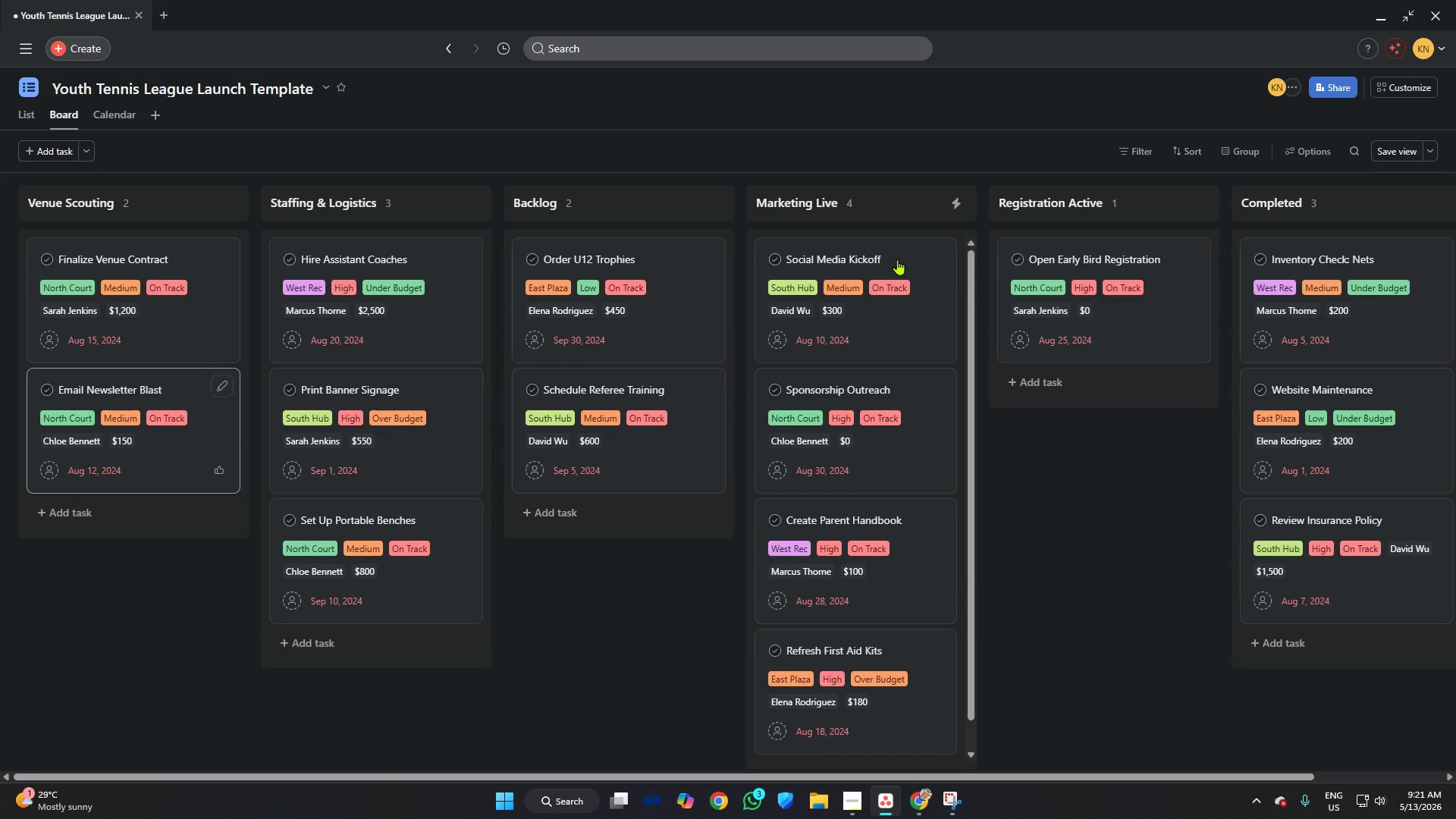 
left_click([1232, 149])
 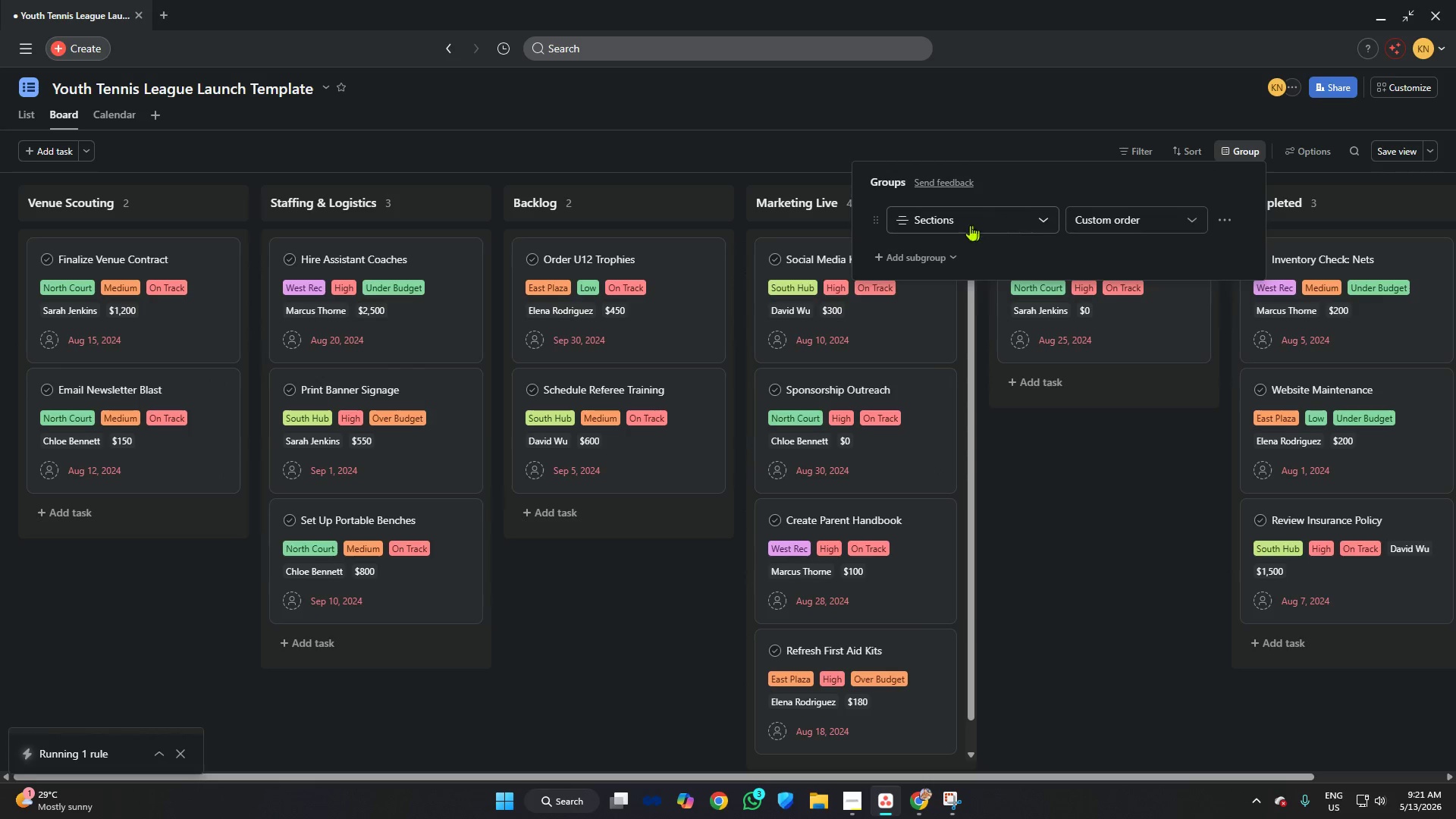 
left_click([960, 220])
 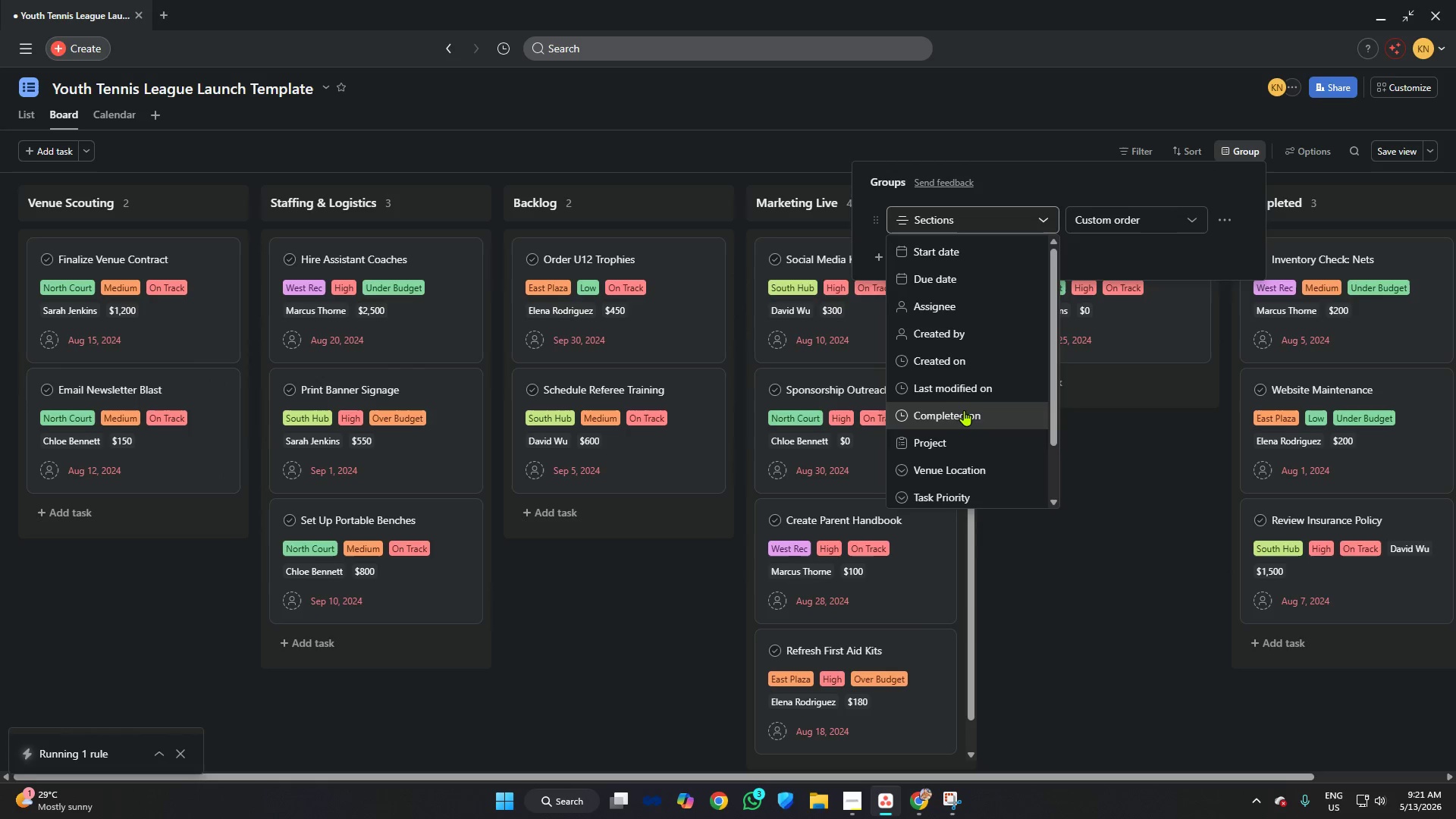 
scroll: coordinate [956, 417], scroll_direction: down, amount: 5.0
 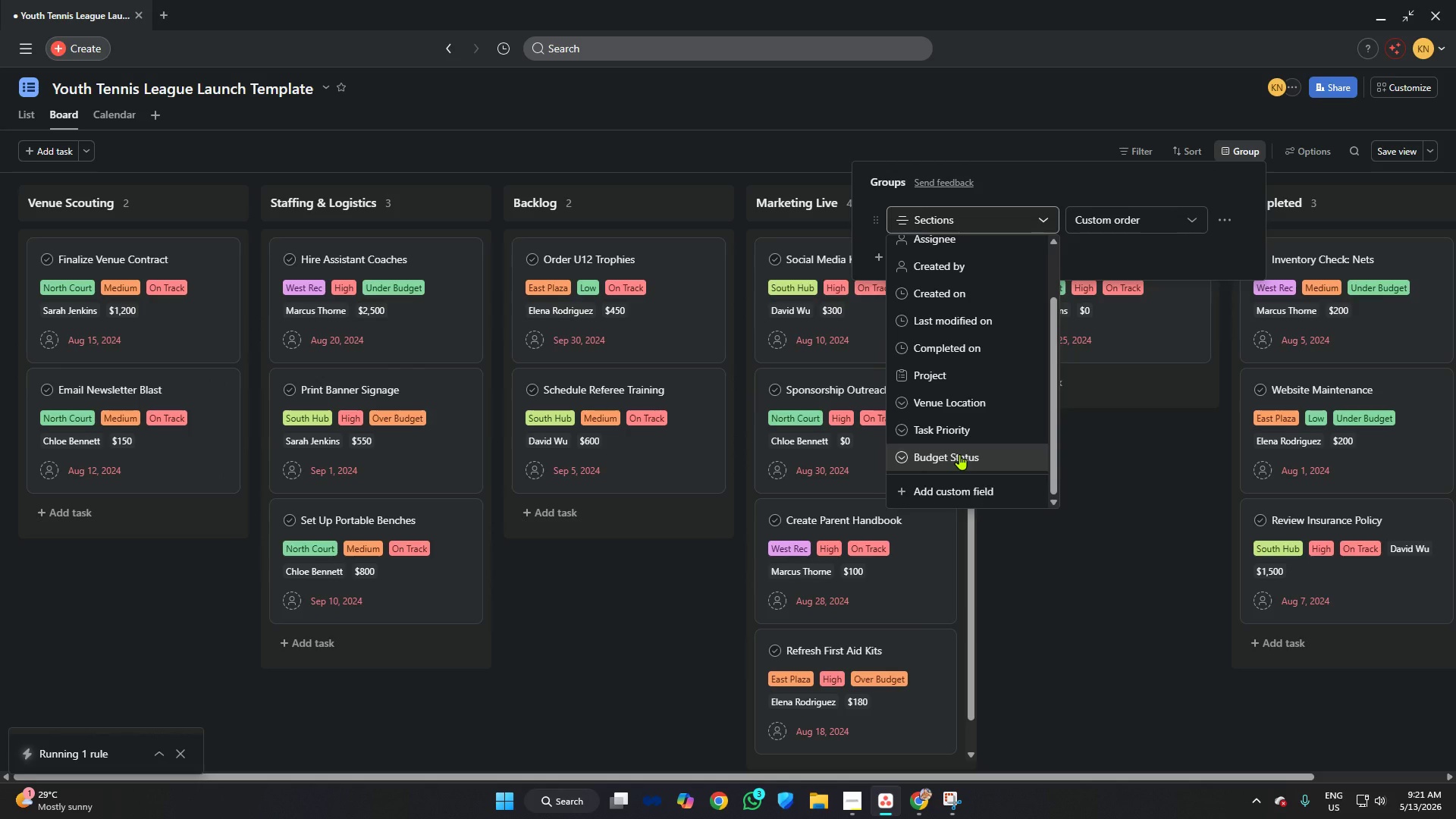 
left_click([959, 454])
 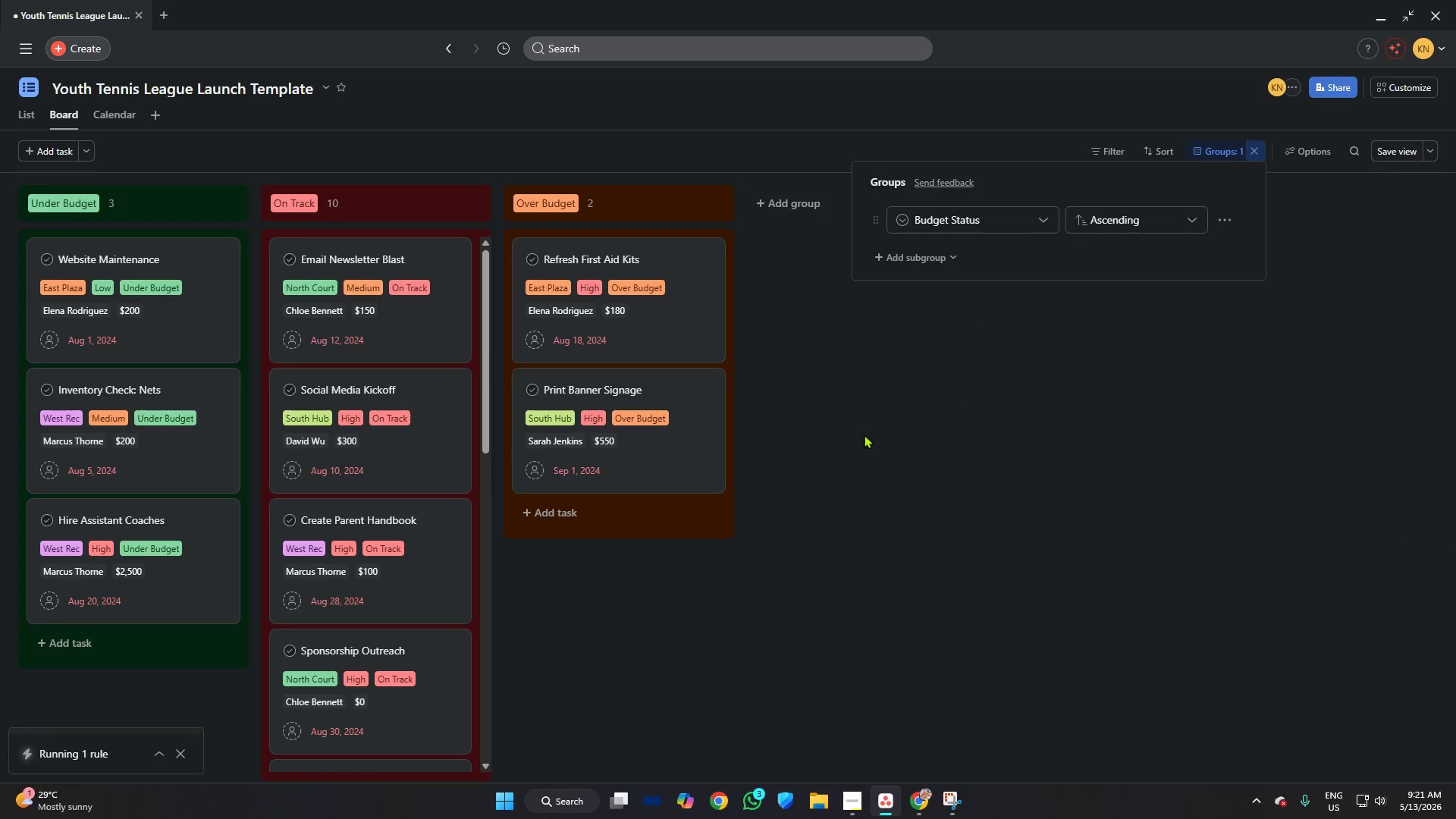 
left_click([858, 421])
 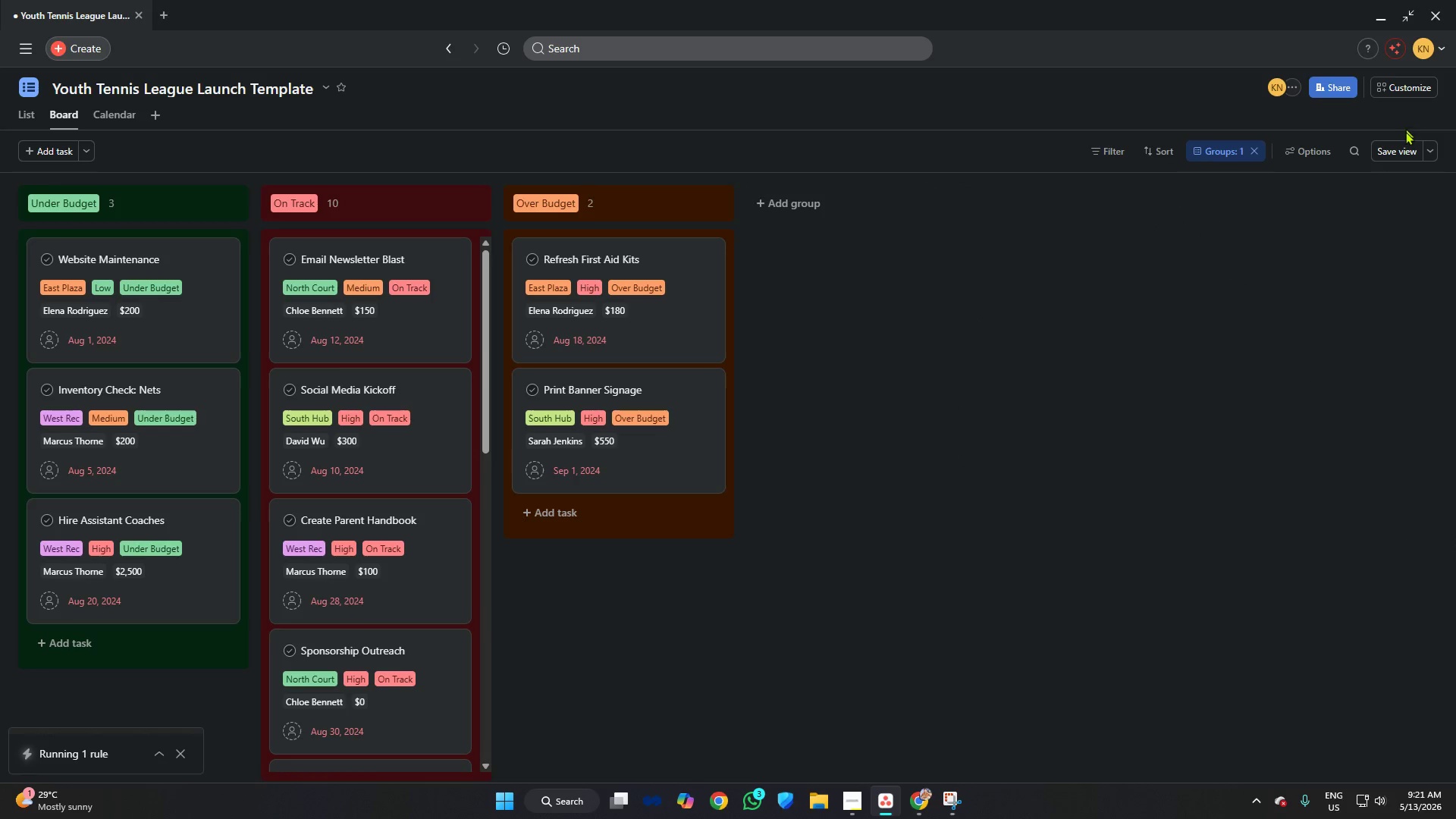 
left_click([1401, 149])
 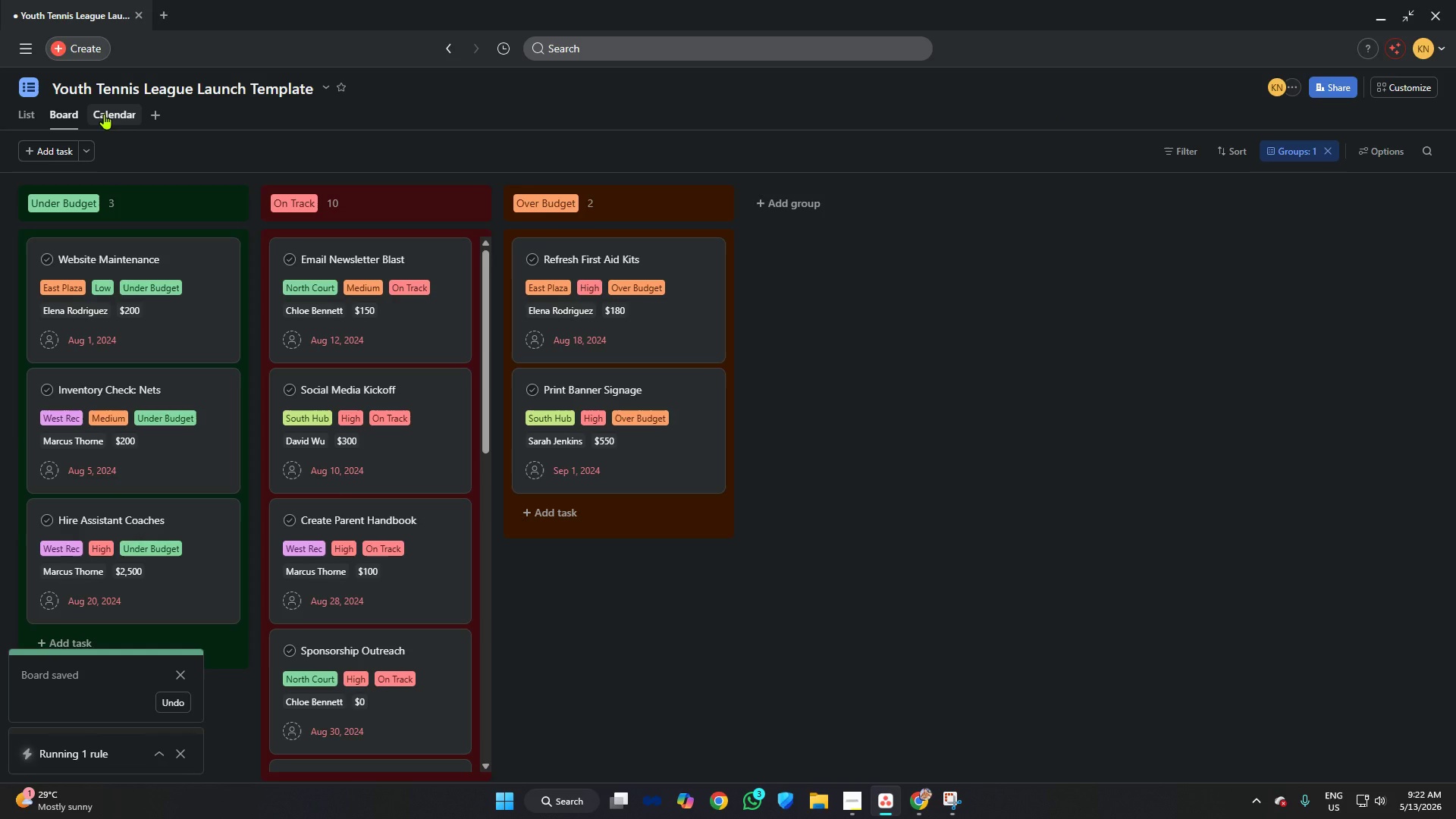 
wait(6.44)
 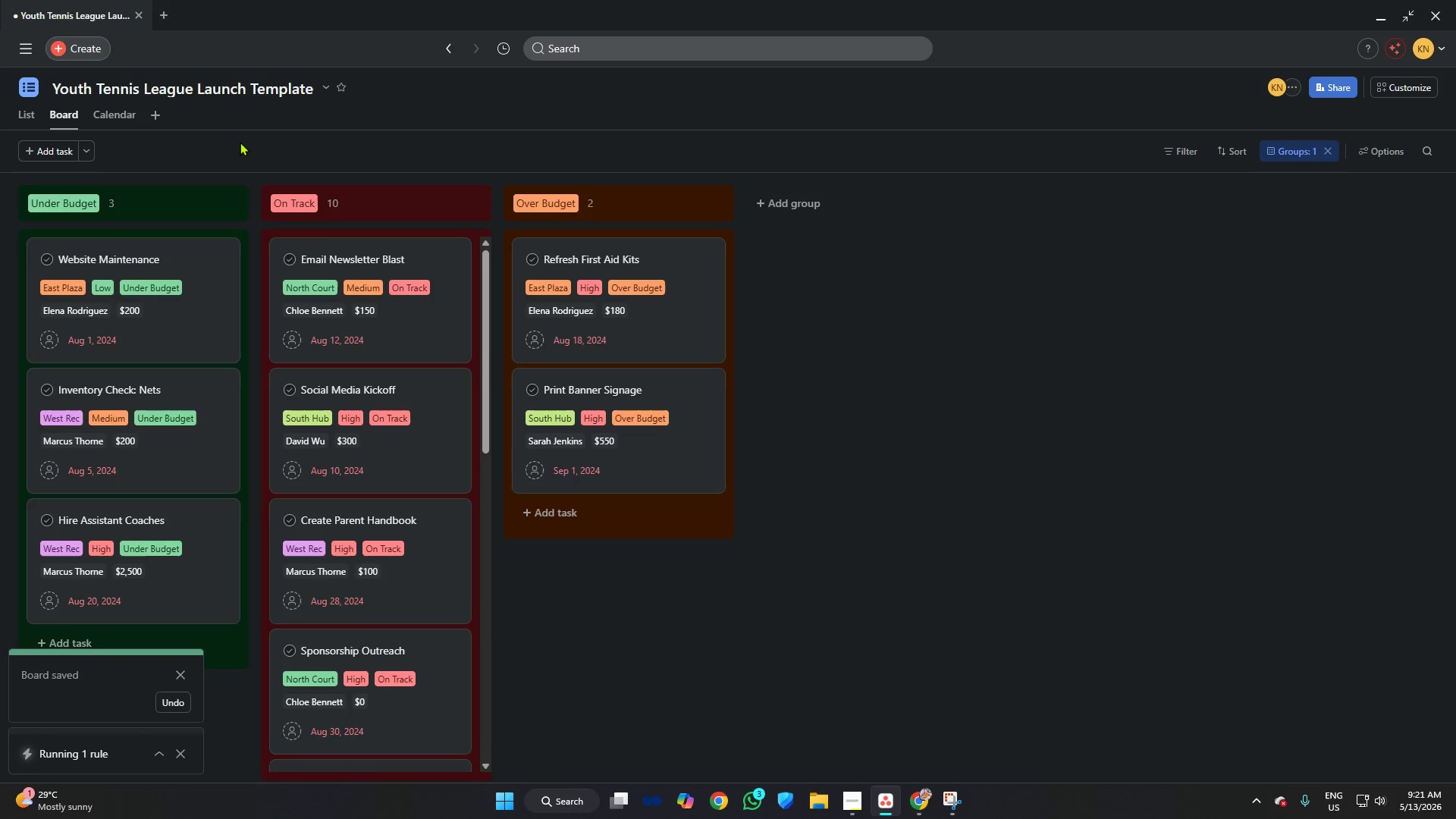 
left_click([1390, 83])
 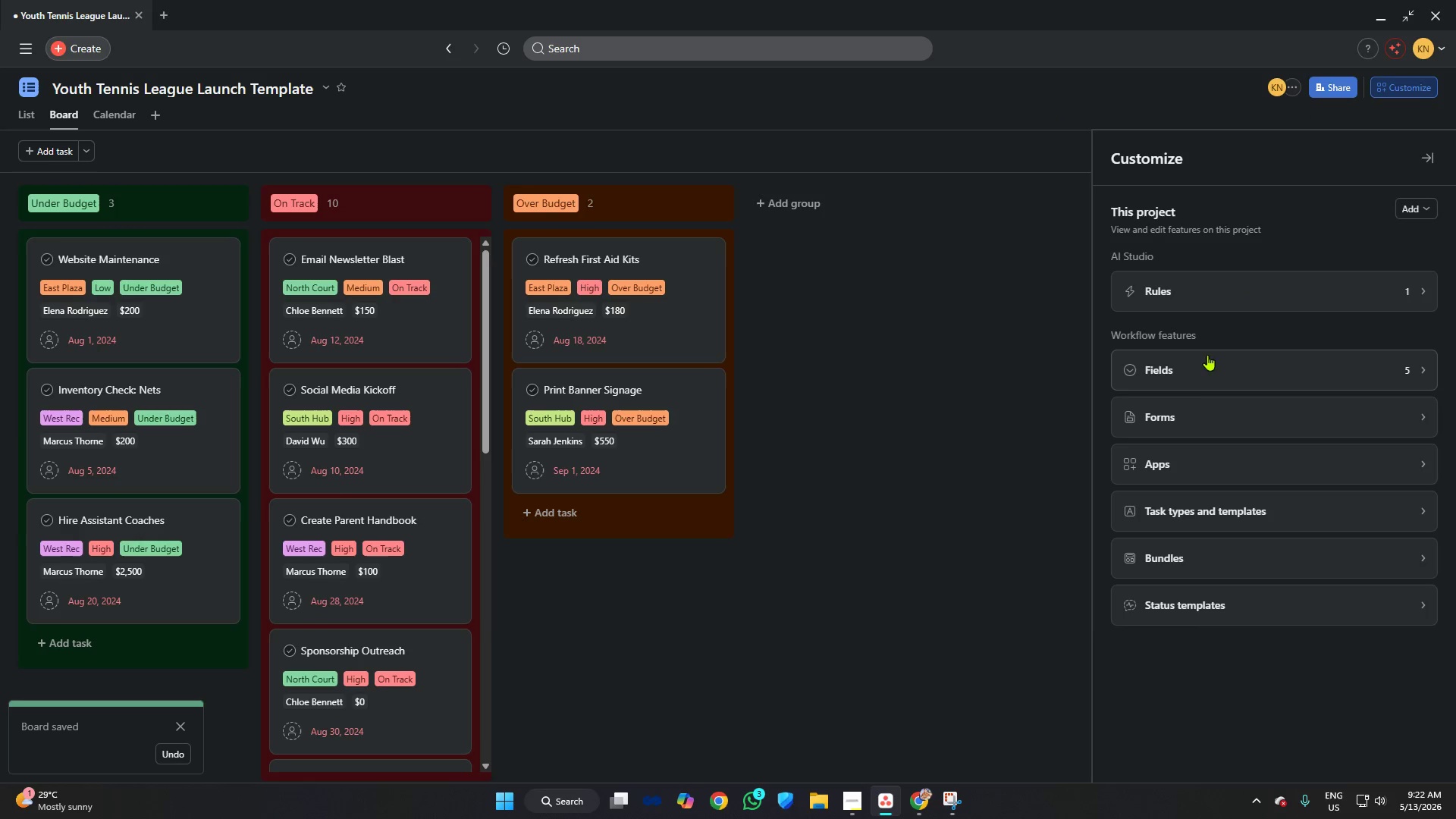 
left_click([1191, 373])
 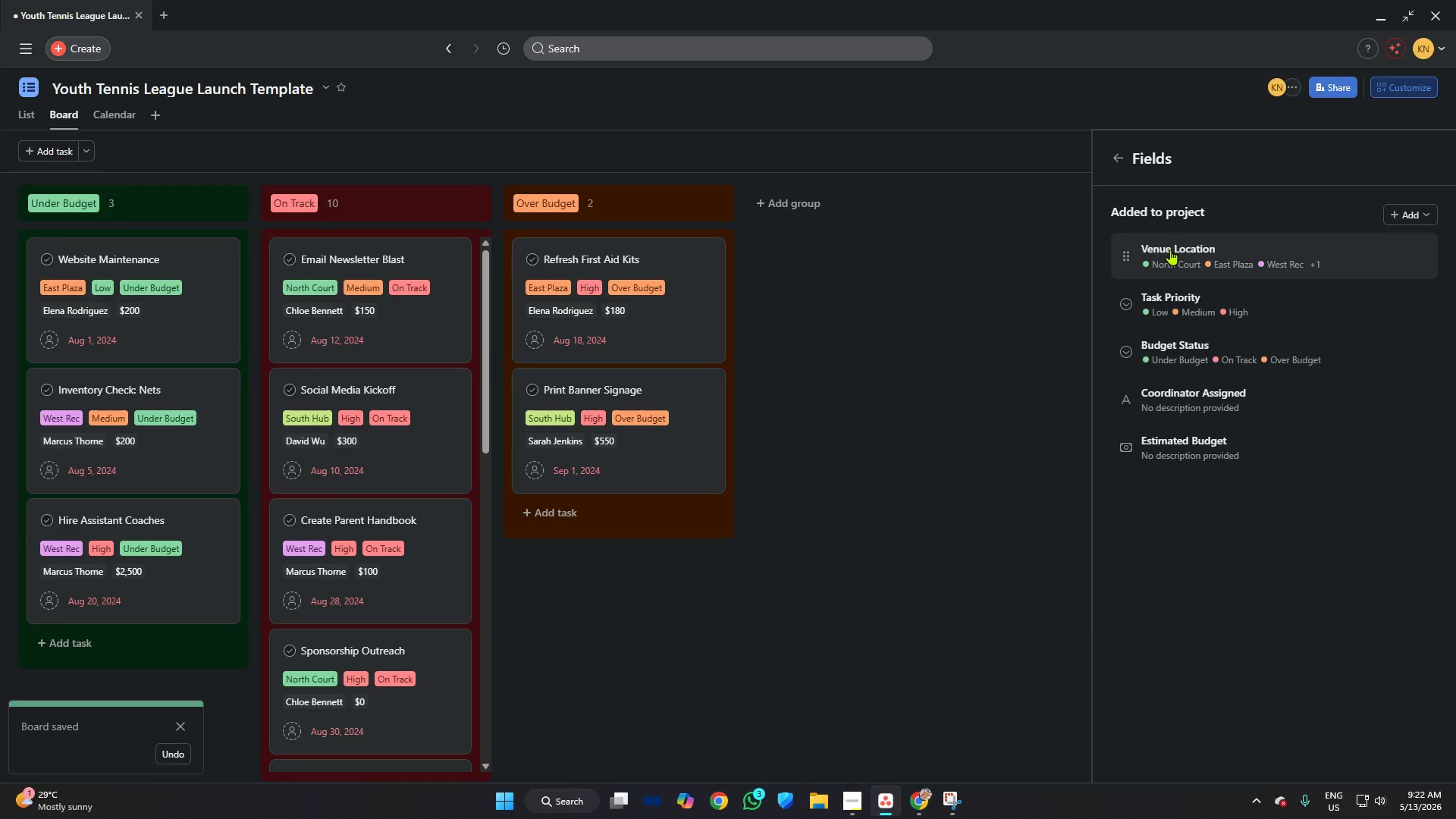 
left_click([1170, 249])
 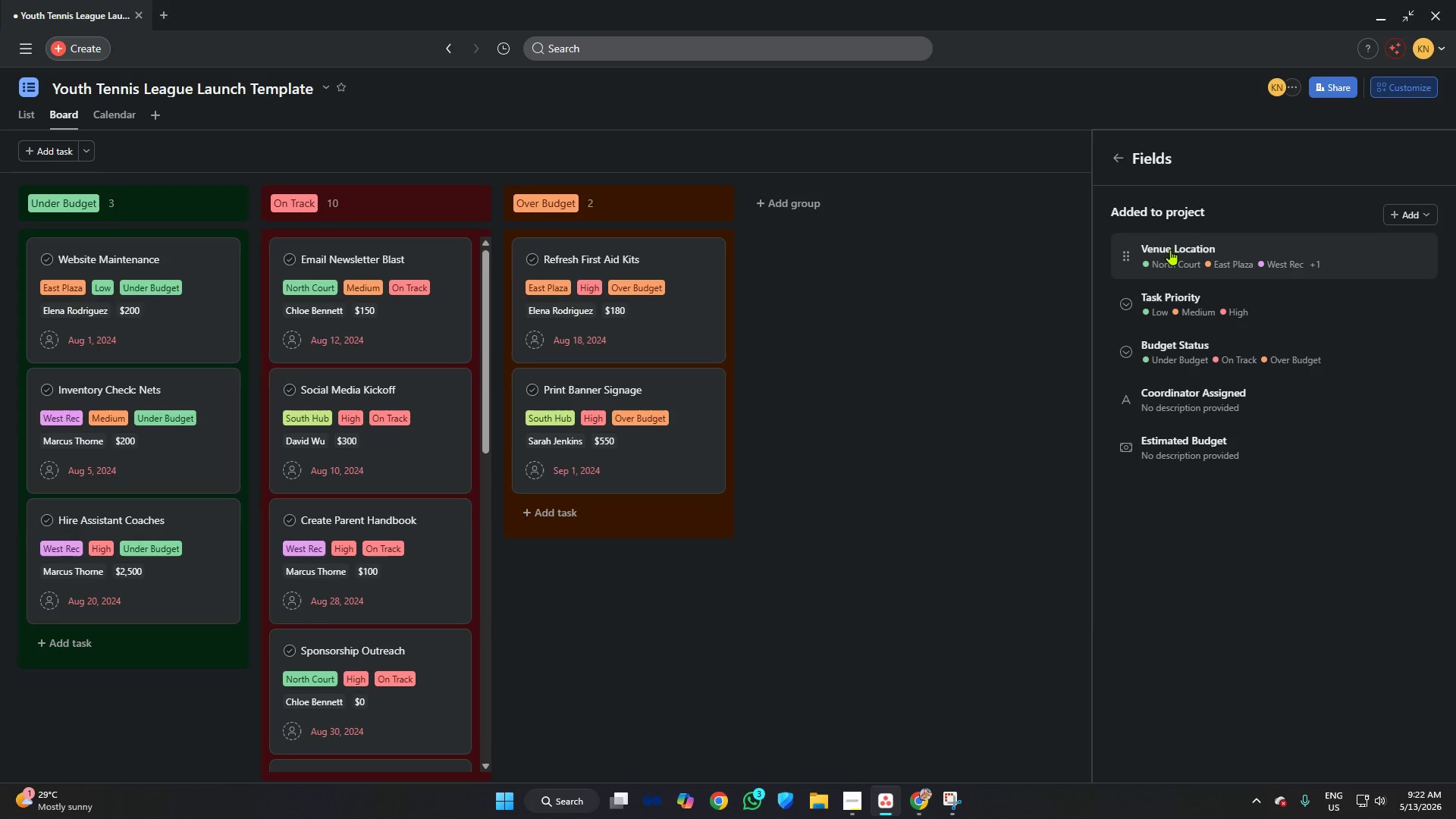 
left_click([1170, 249])
 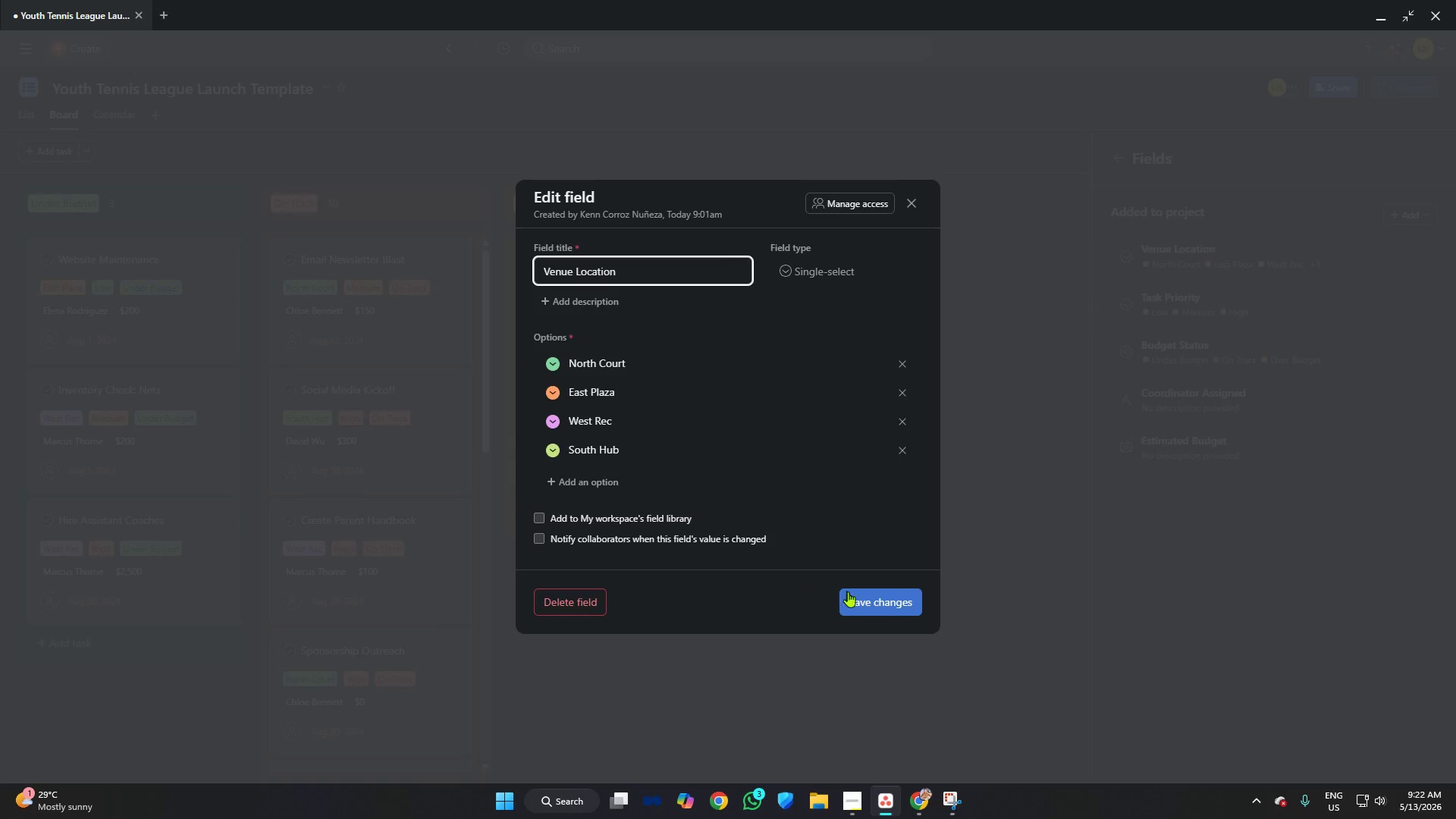 
left_click([891, 600])
 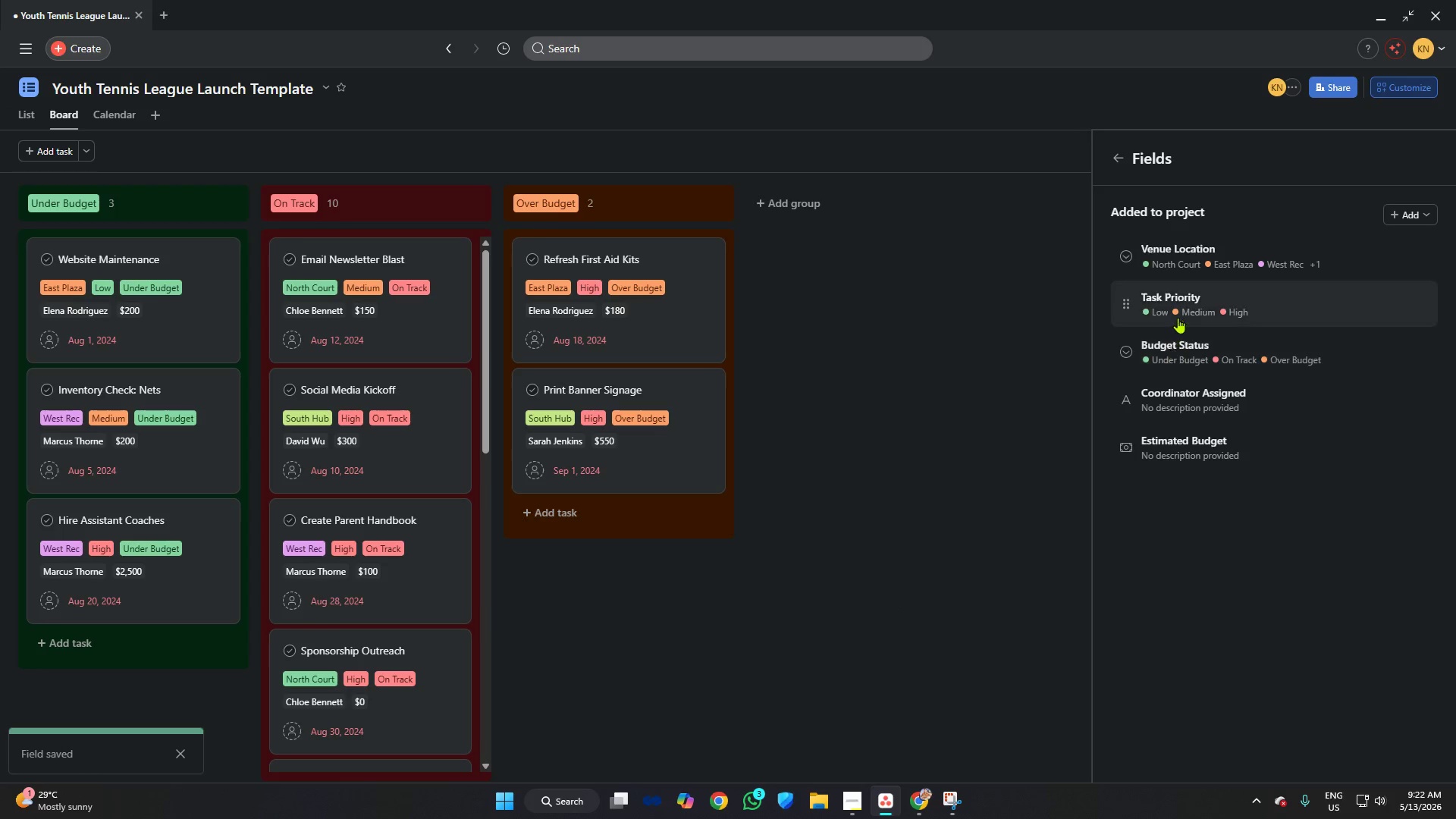 
left_click([1181, 311])
 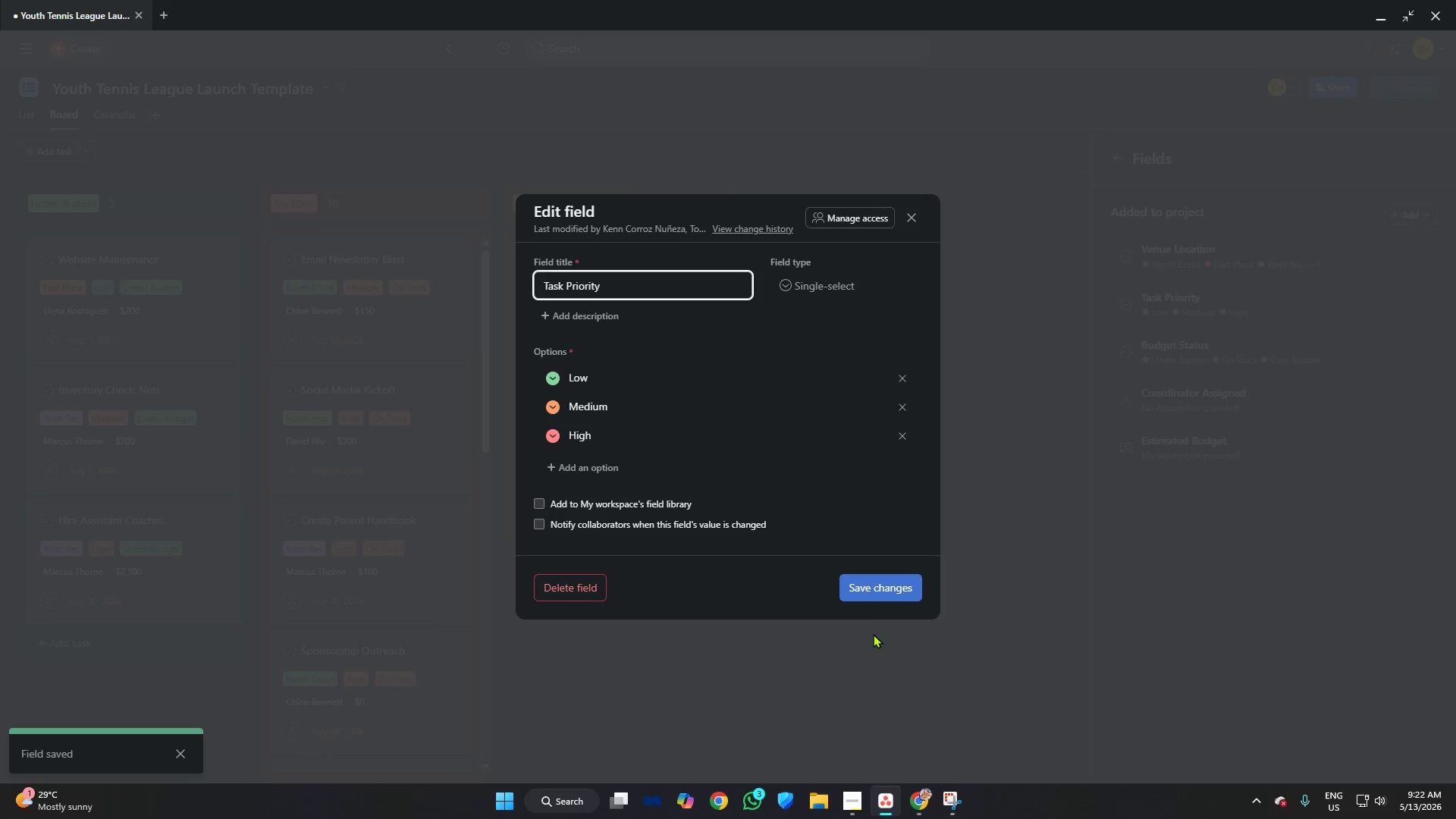 
left_click([876, 588])
 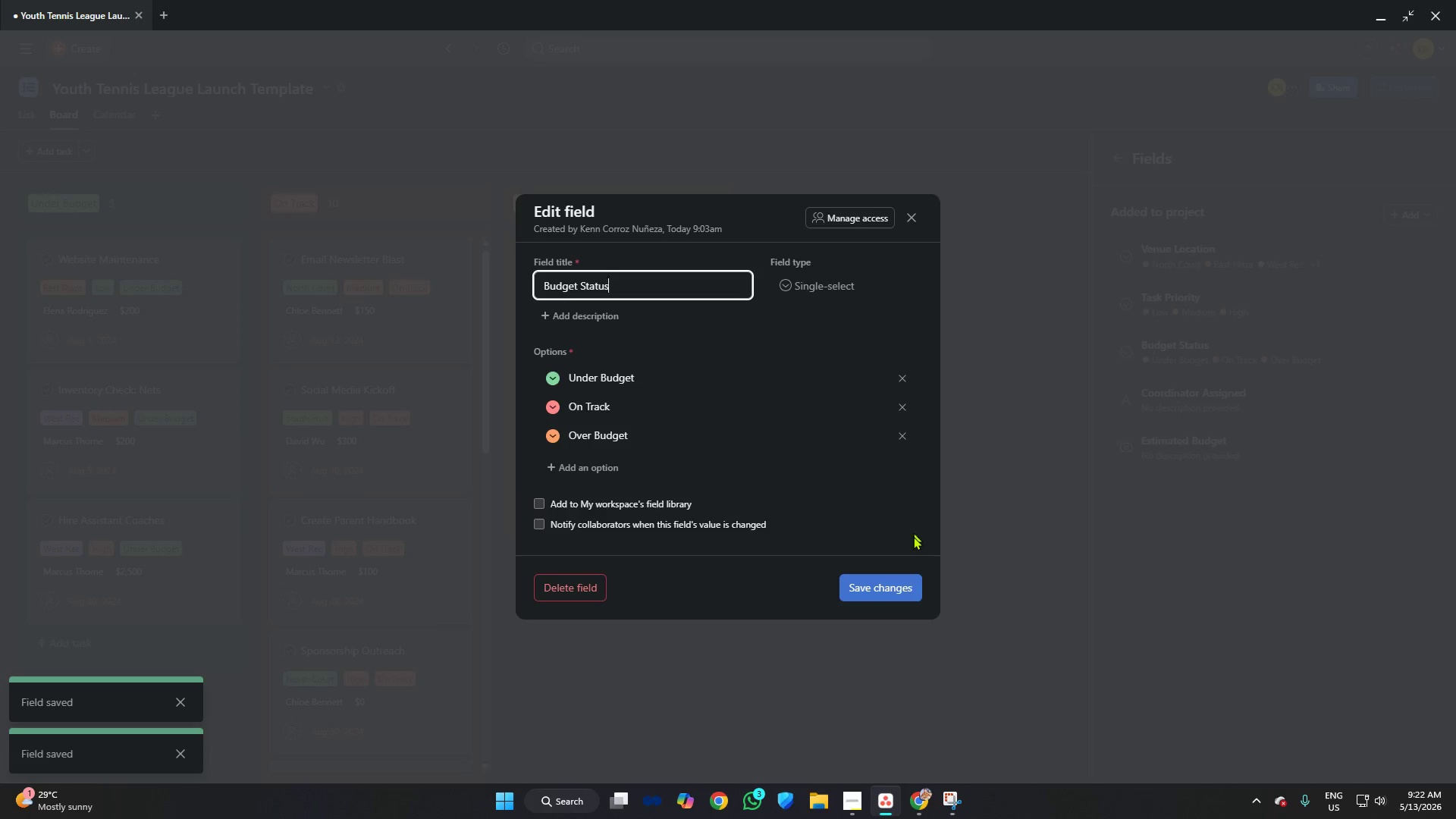 
left_click([899, 590])
 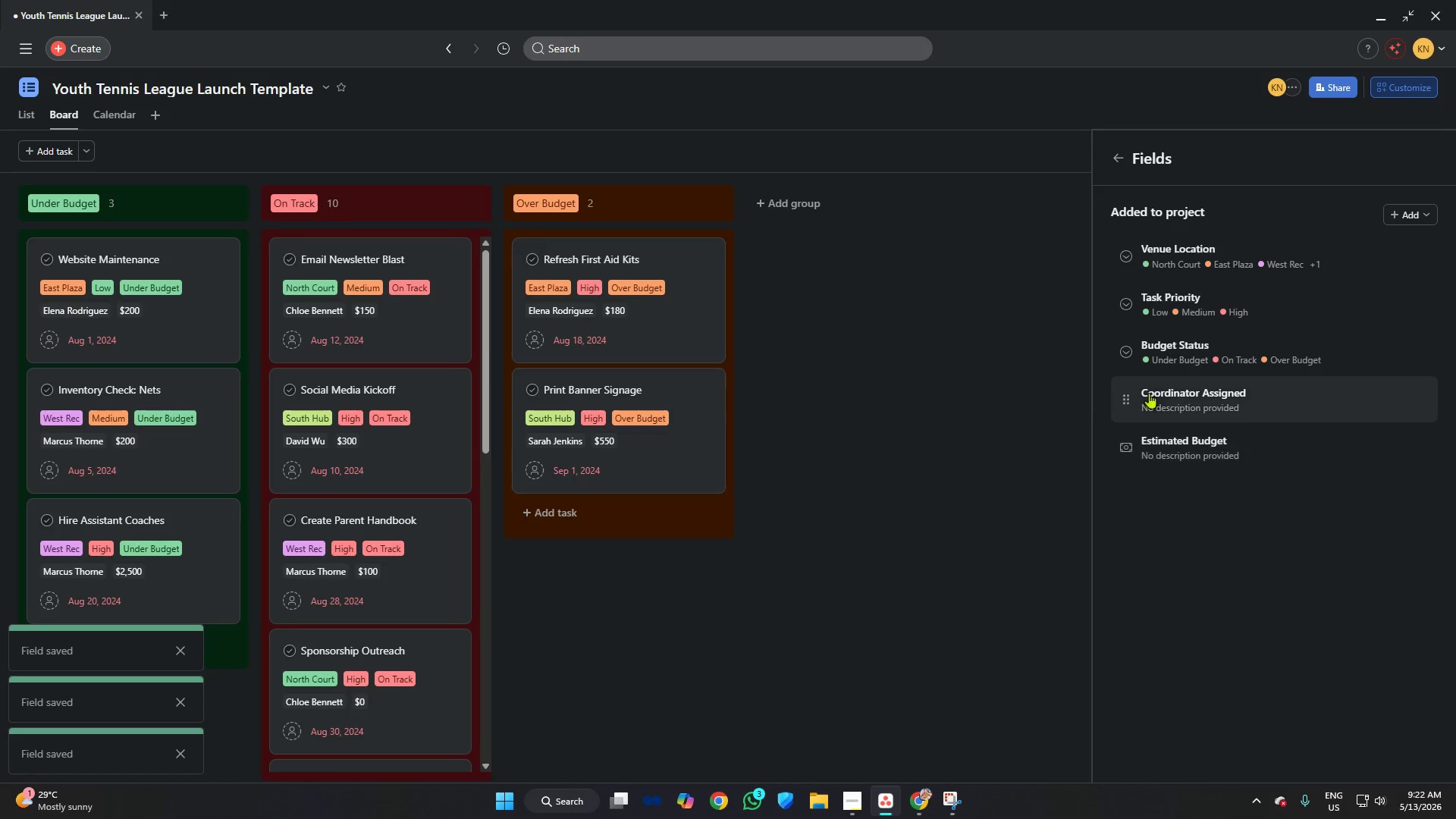 
left_click([1159, 388])
 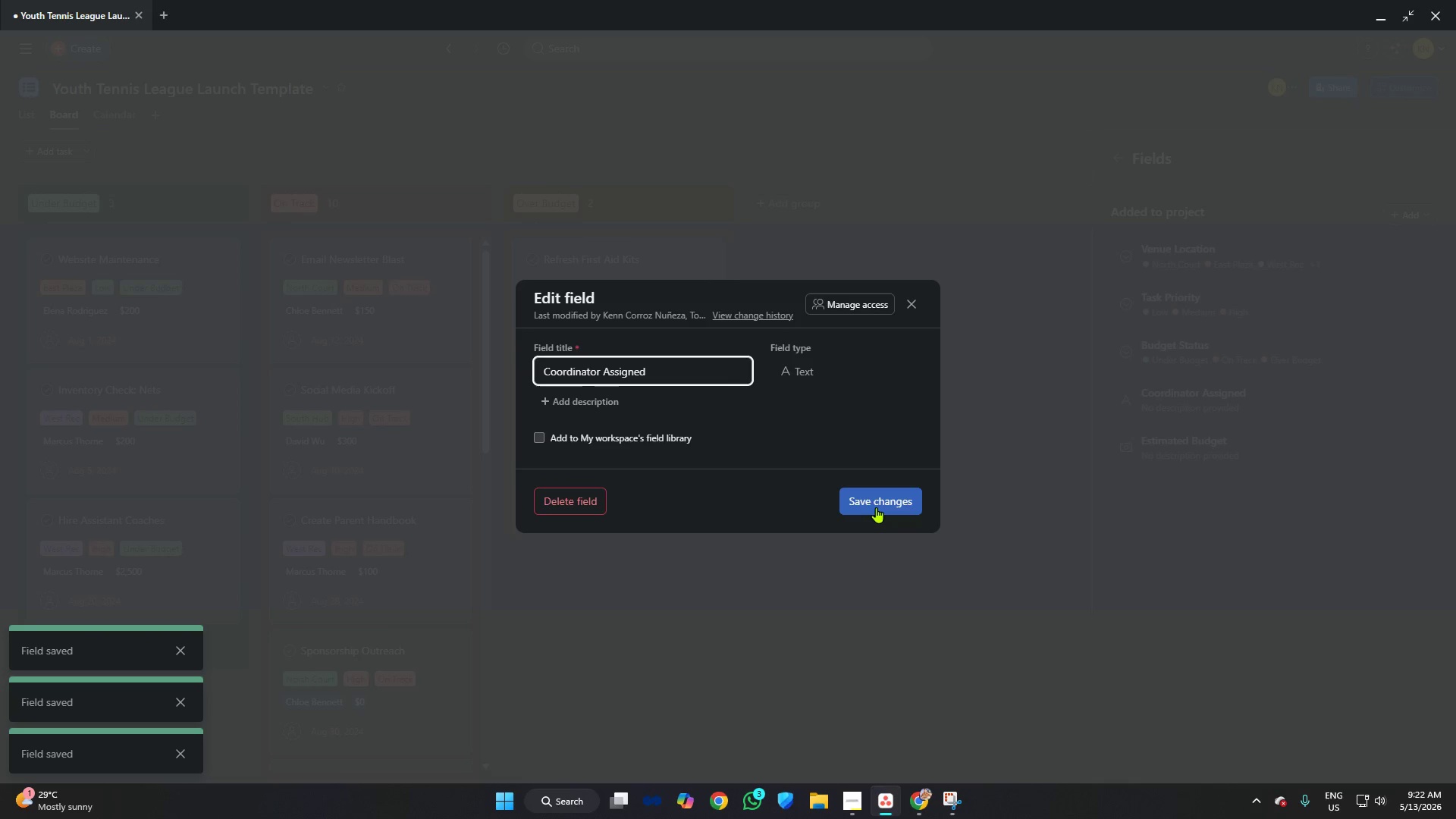 
left_click([876, 507])
 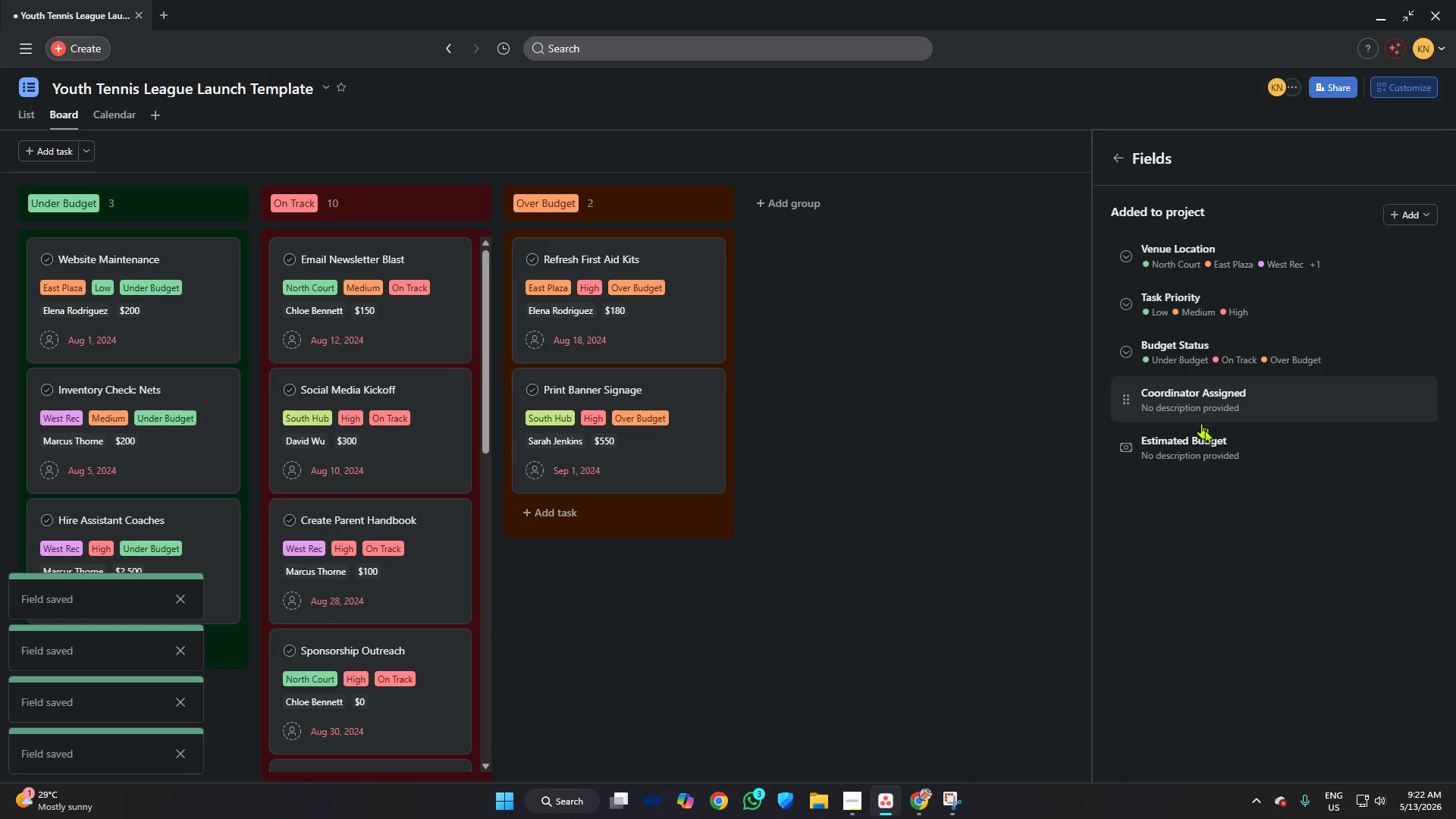 
left_click([1207, 449])
 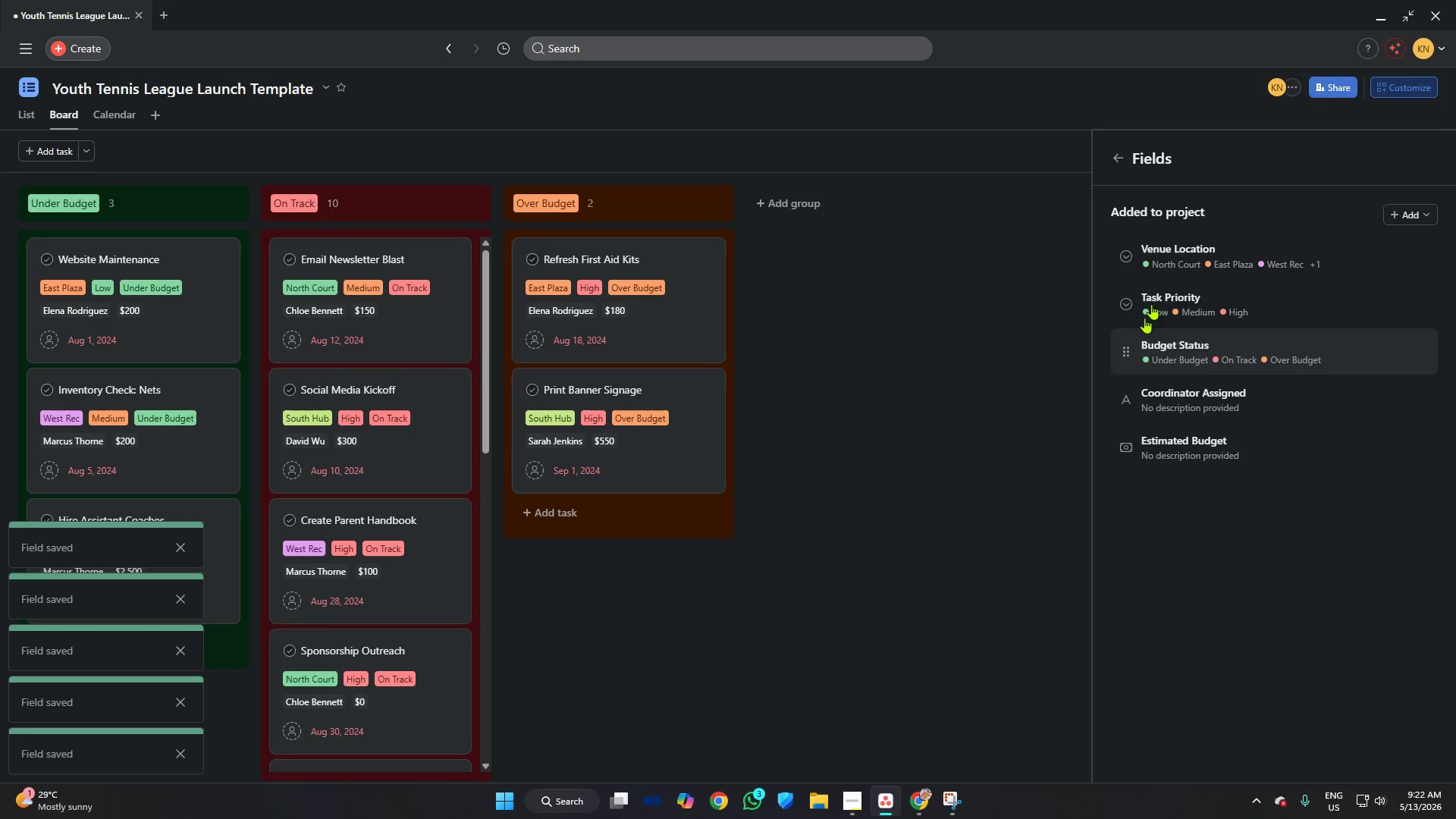 
left_click([1112, 149])
 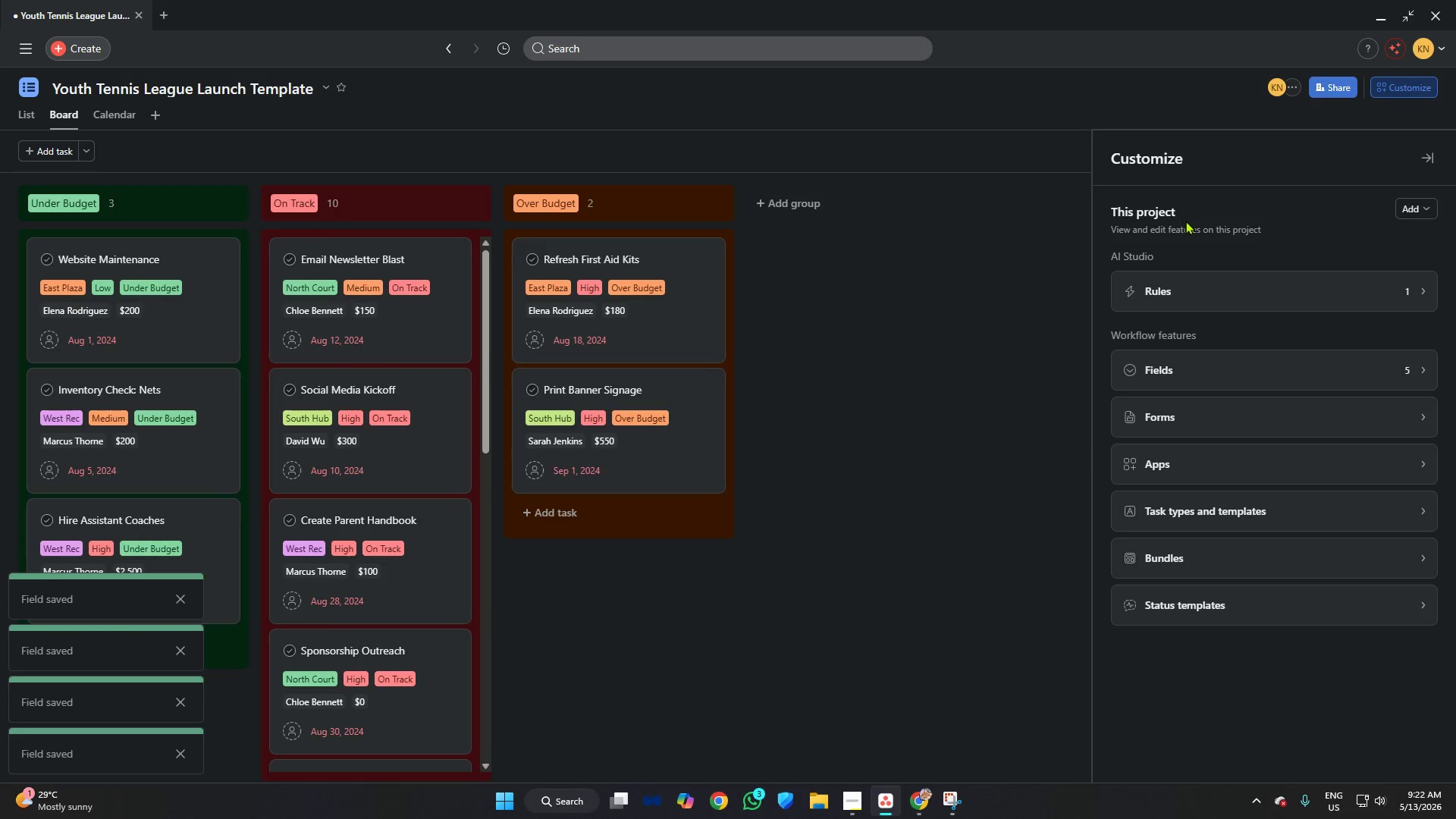 
left_click([1185, 221])
 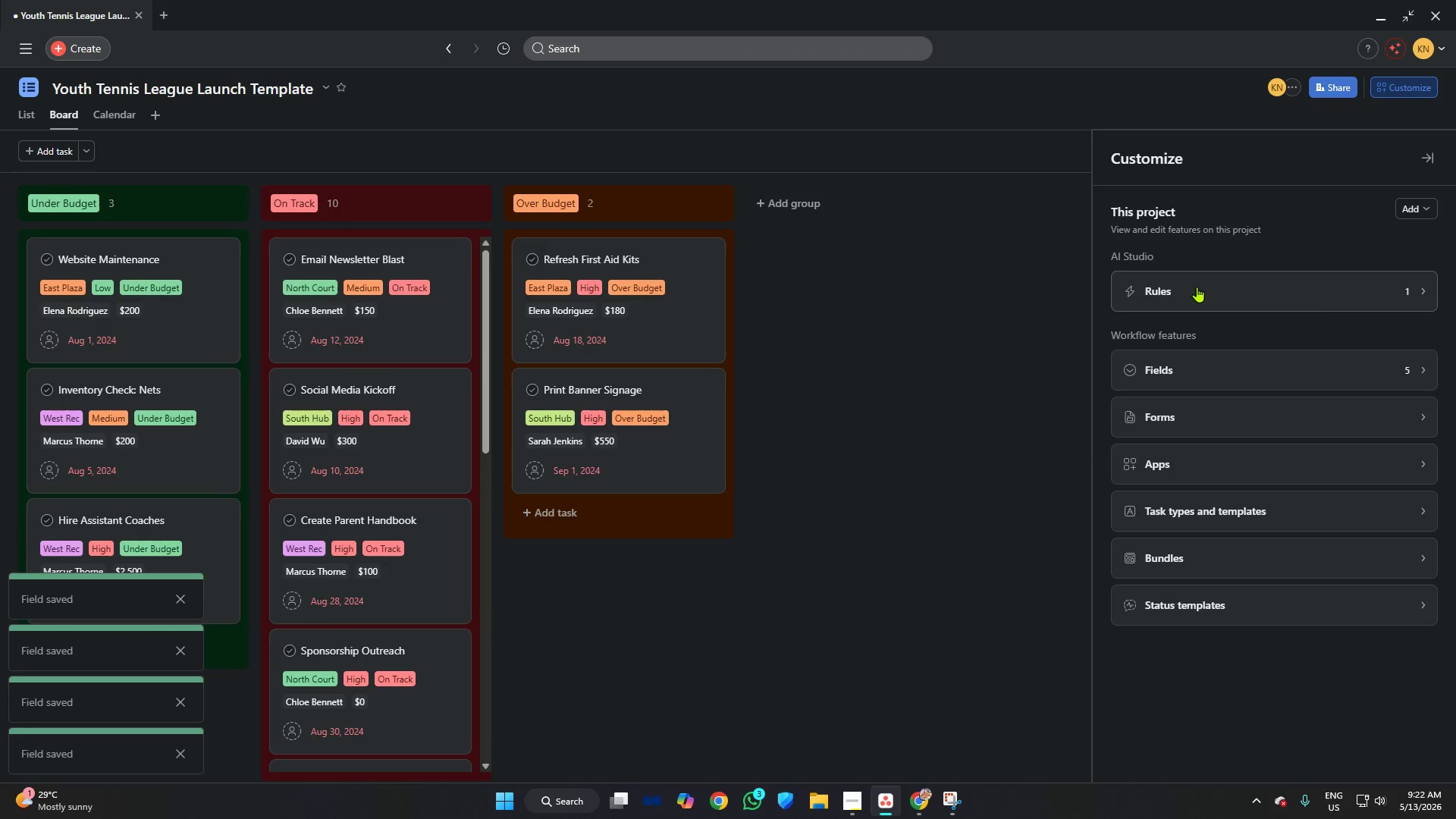 
left_click([1197, 287])
 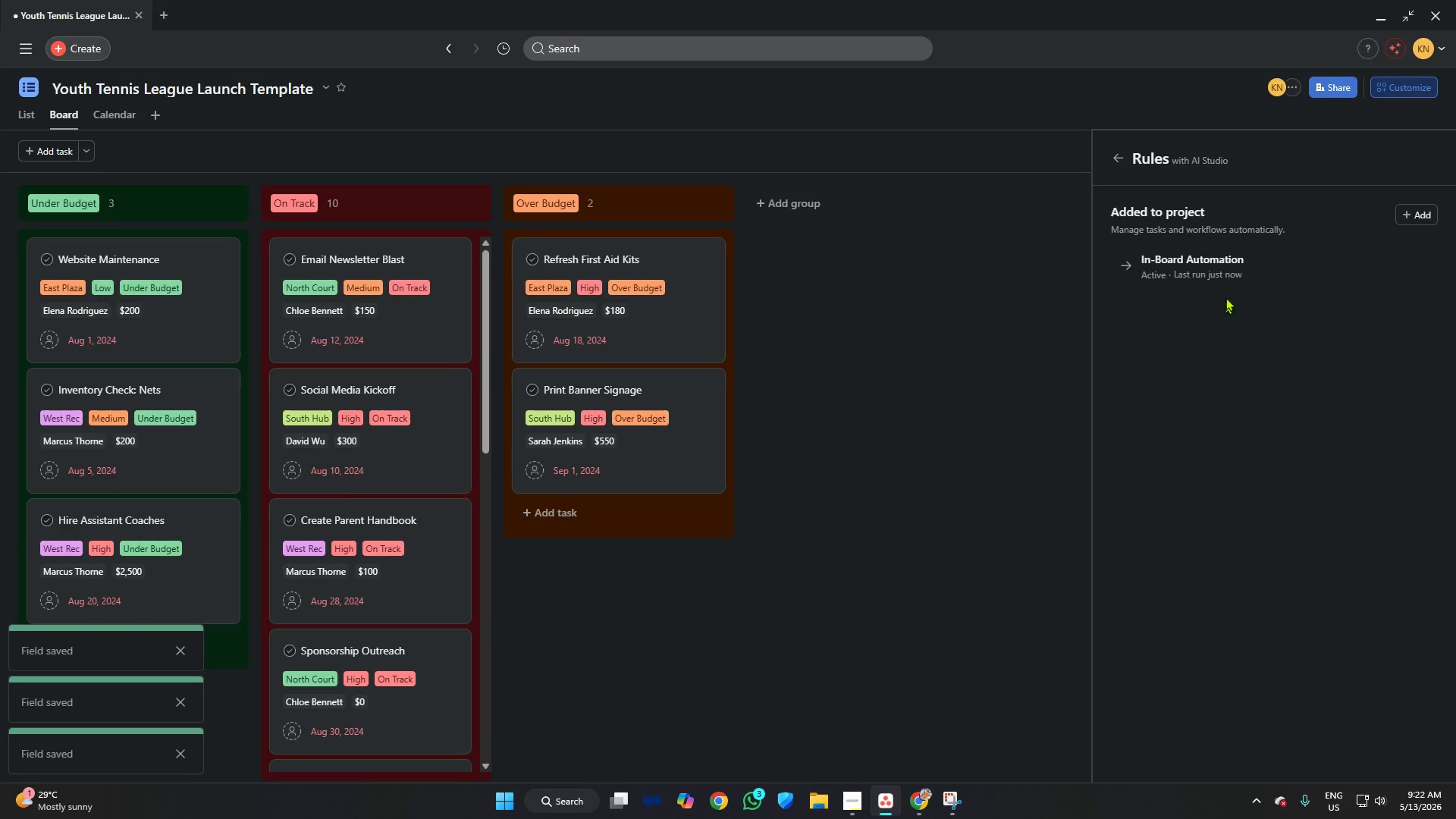 
left_click([1217, 253])
 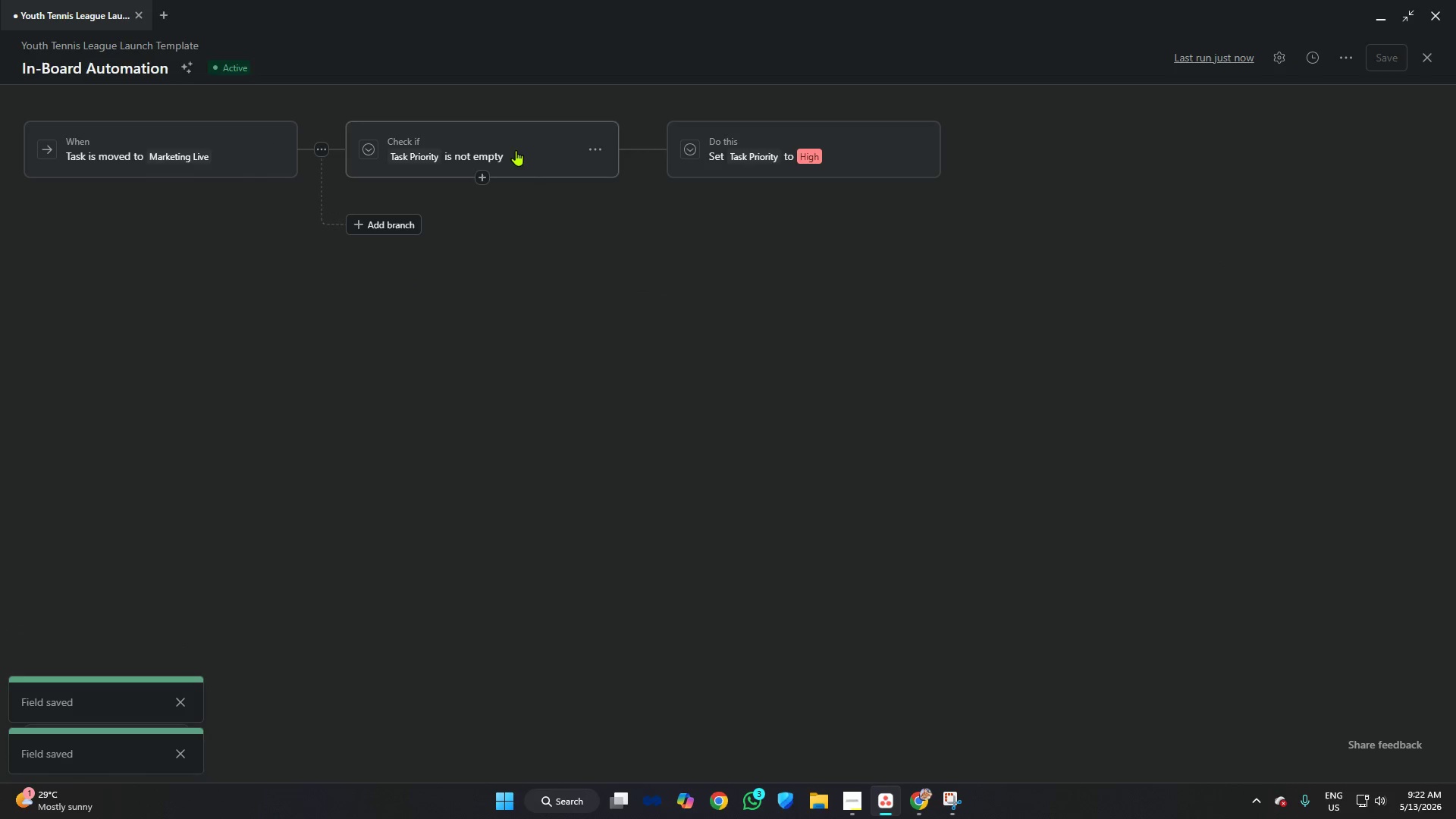 
left_click([773, 165])
 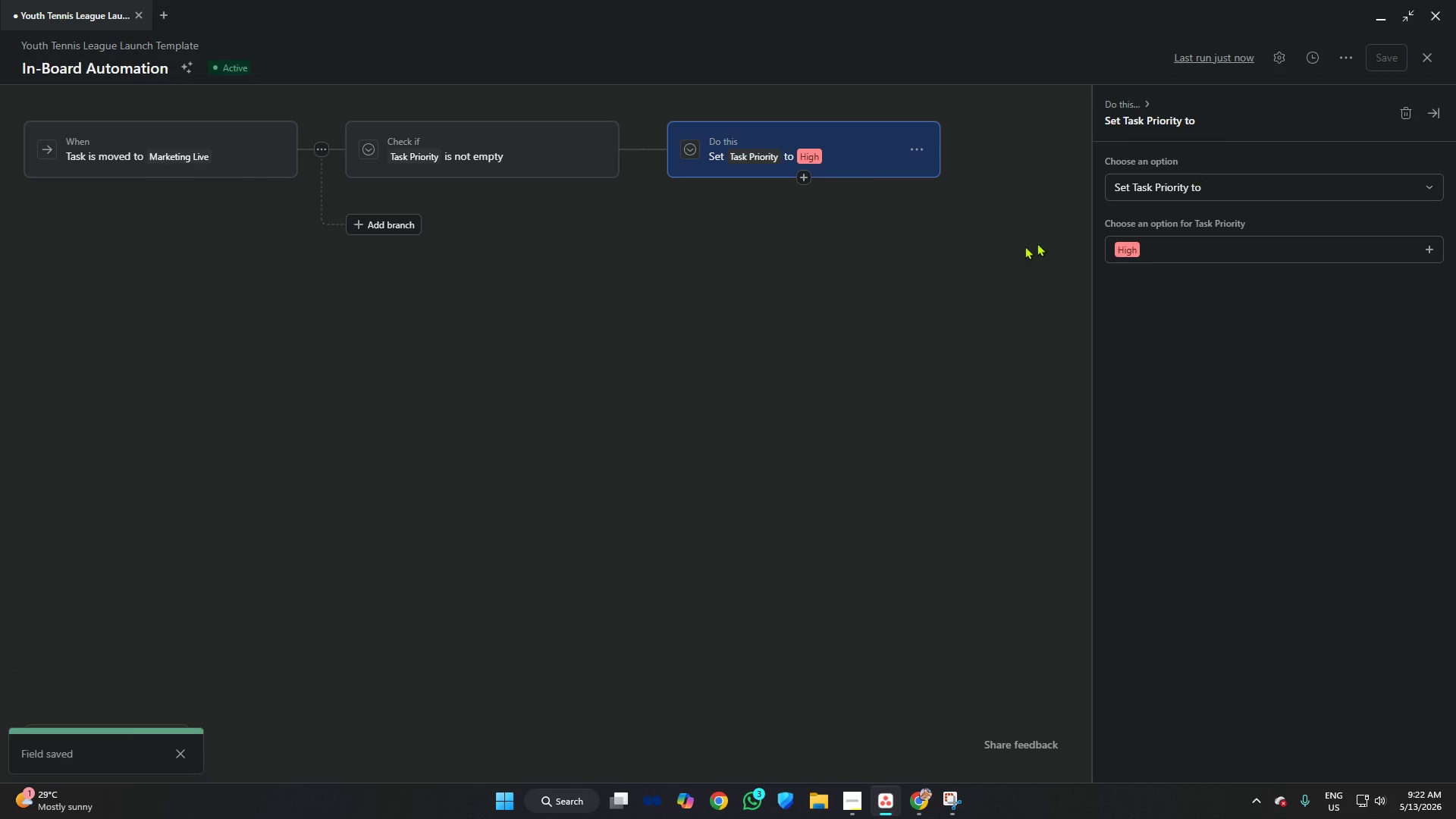 
left_click([1012, 249])
 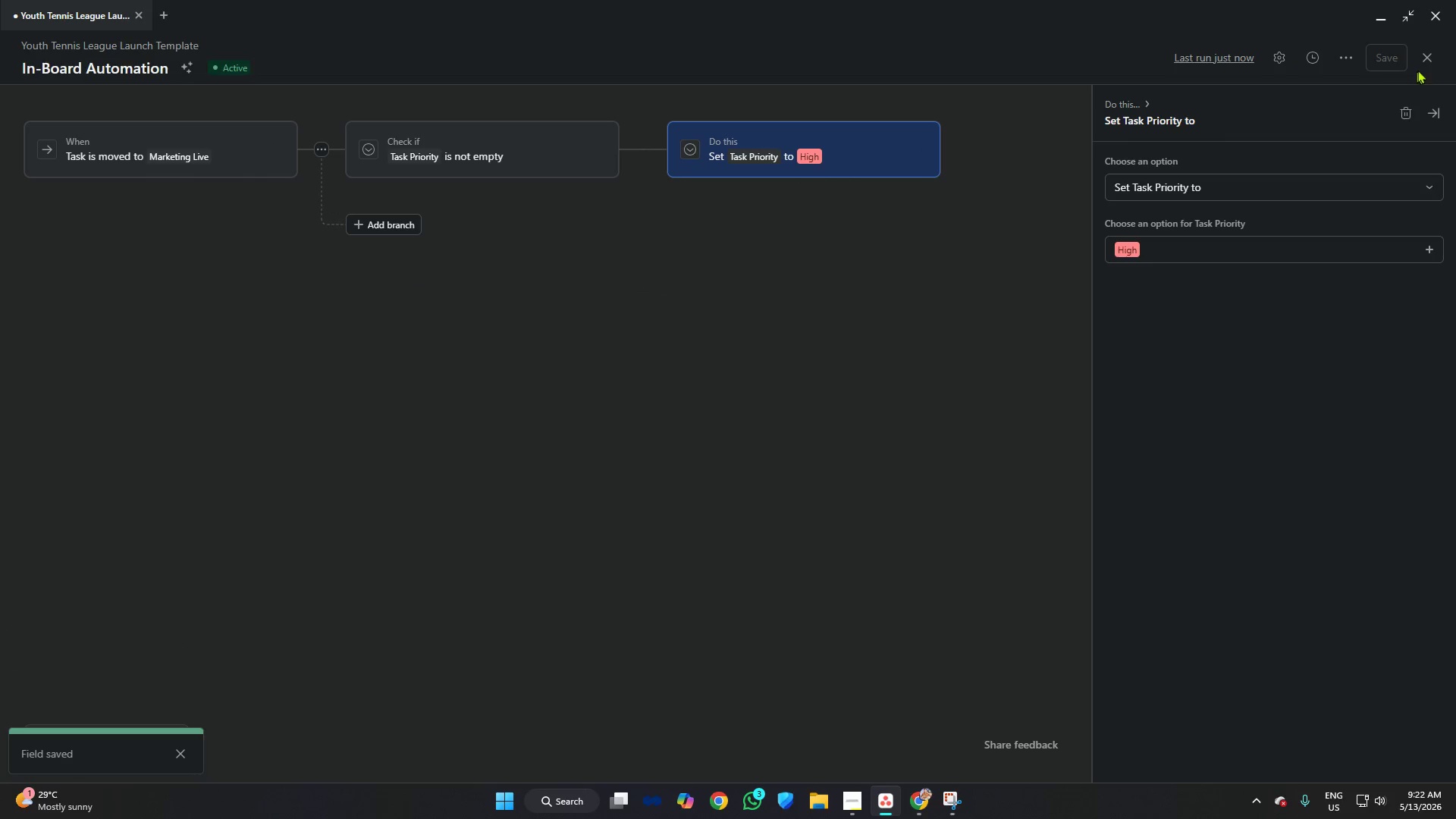 
left_click([1429, 58])
 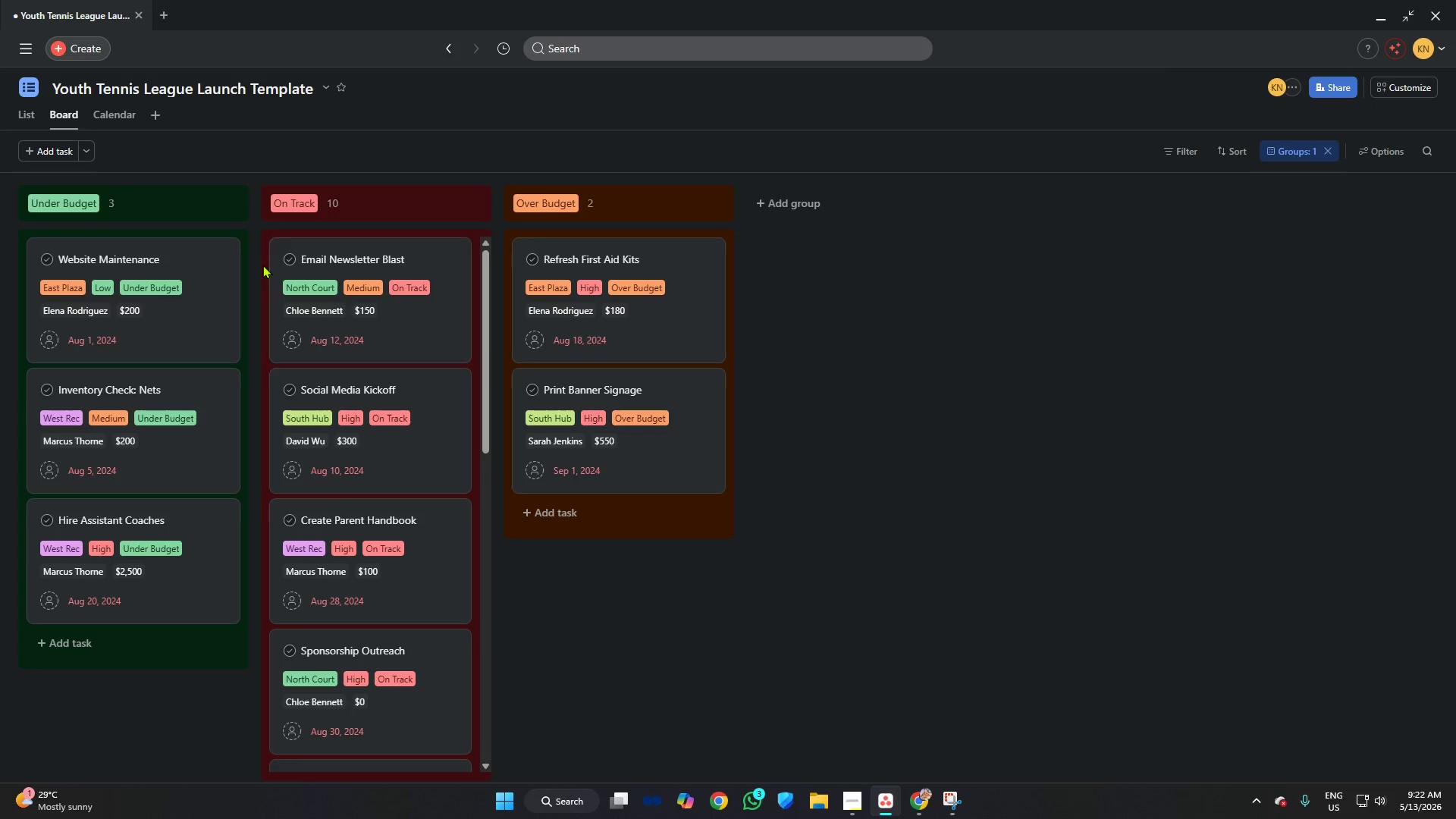 
left_click([104, 118])
 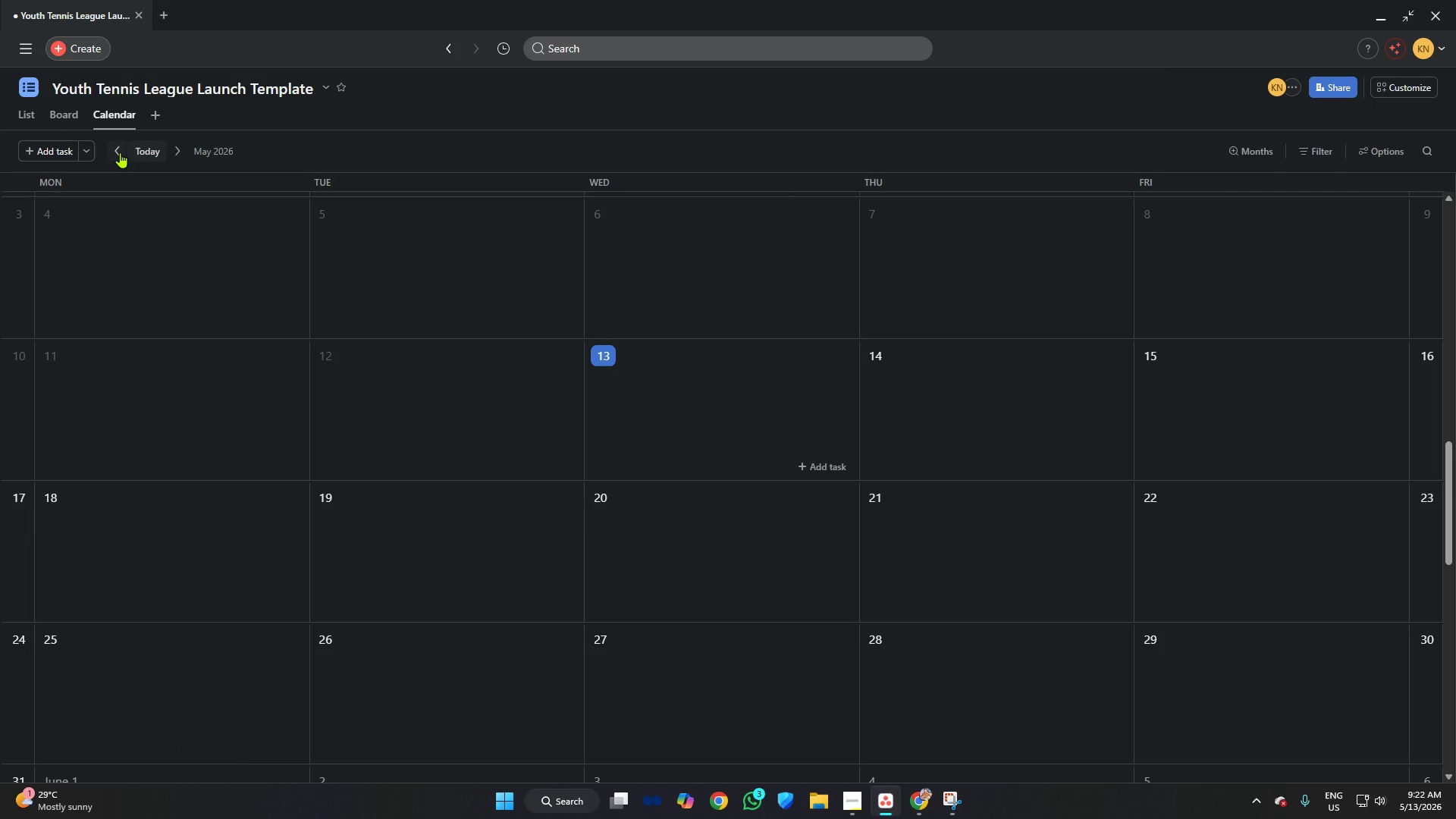 
double_click([115, 151])
 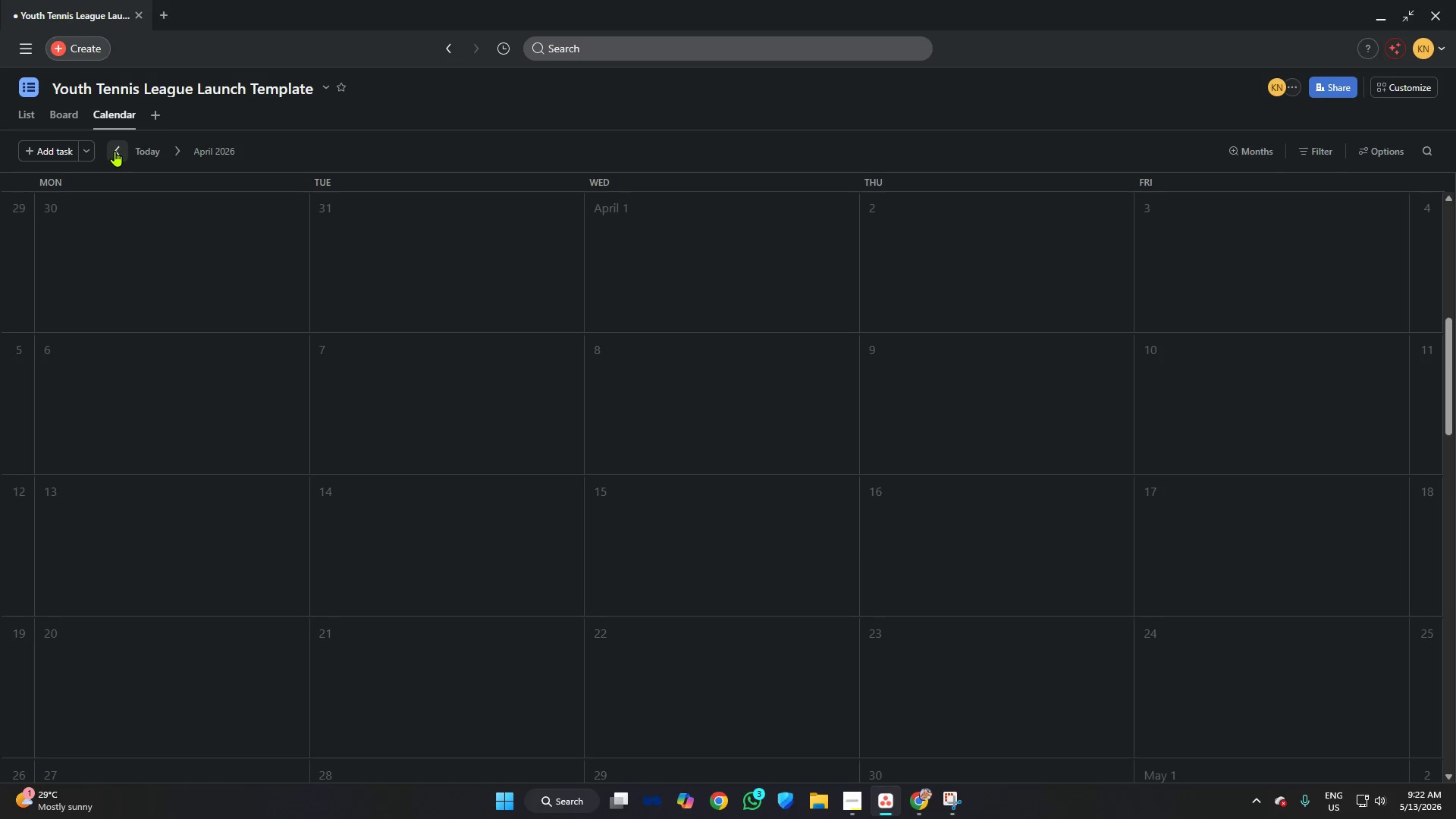 
triple_click([115, 151])
 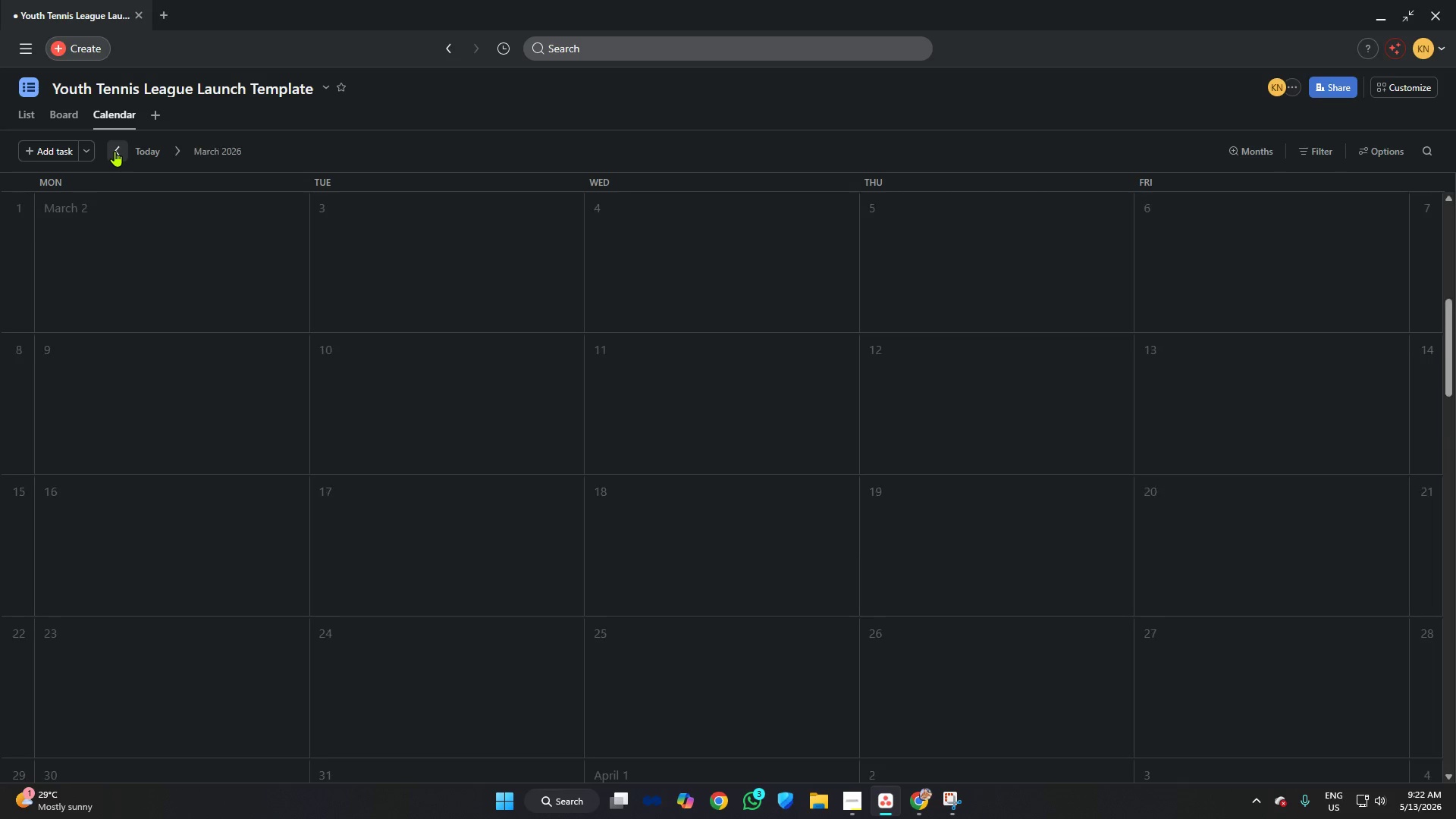 
triple_click([115, 151])
 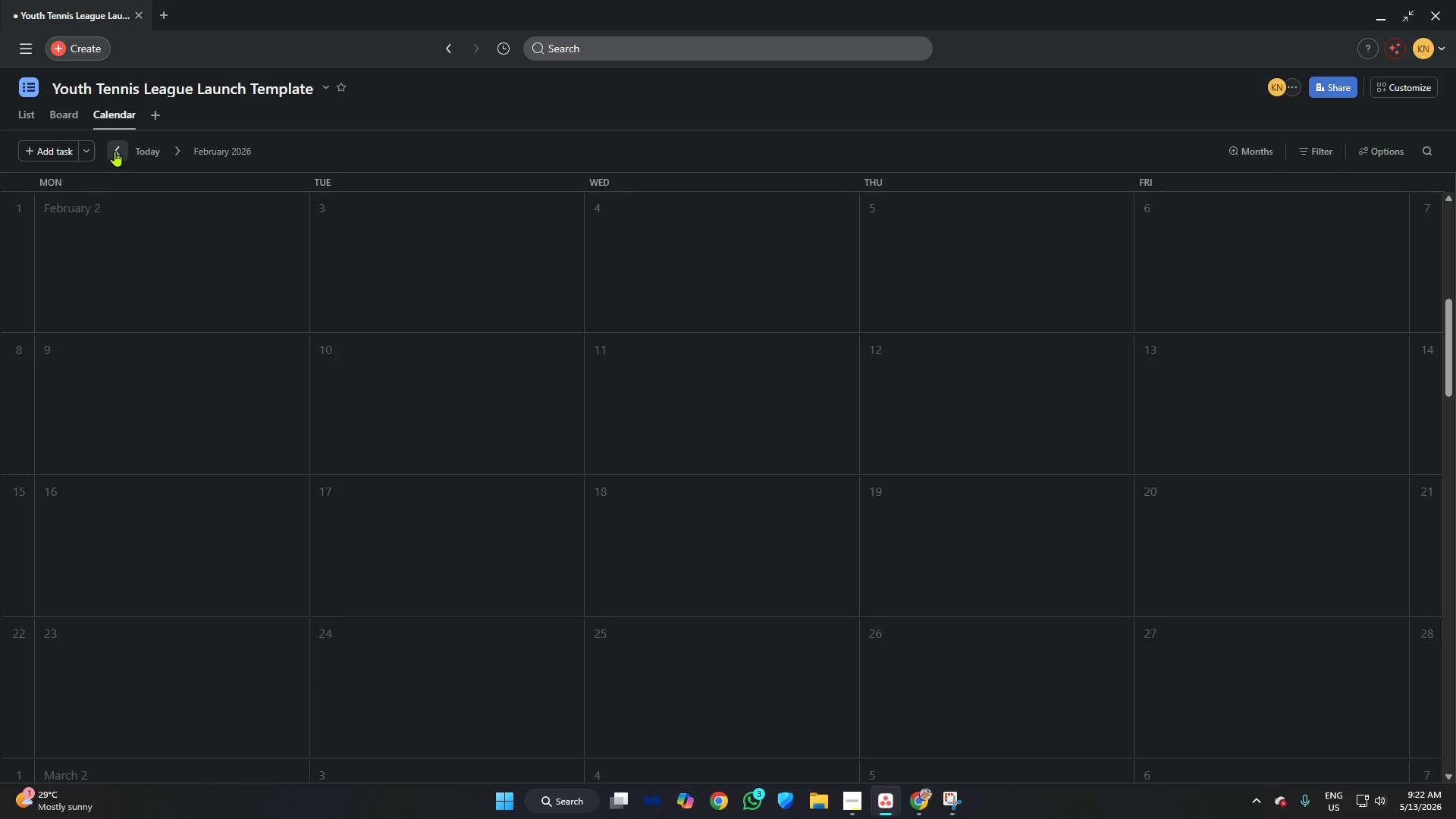 
triple_click([115, 151])
 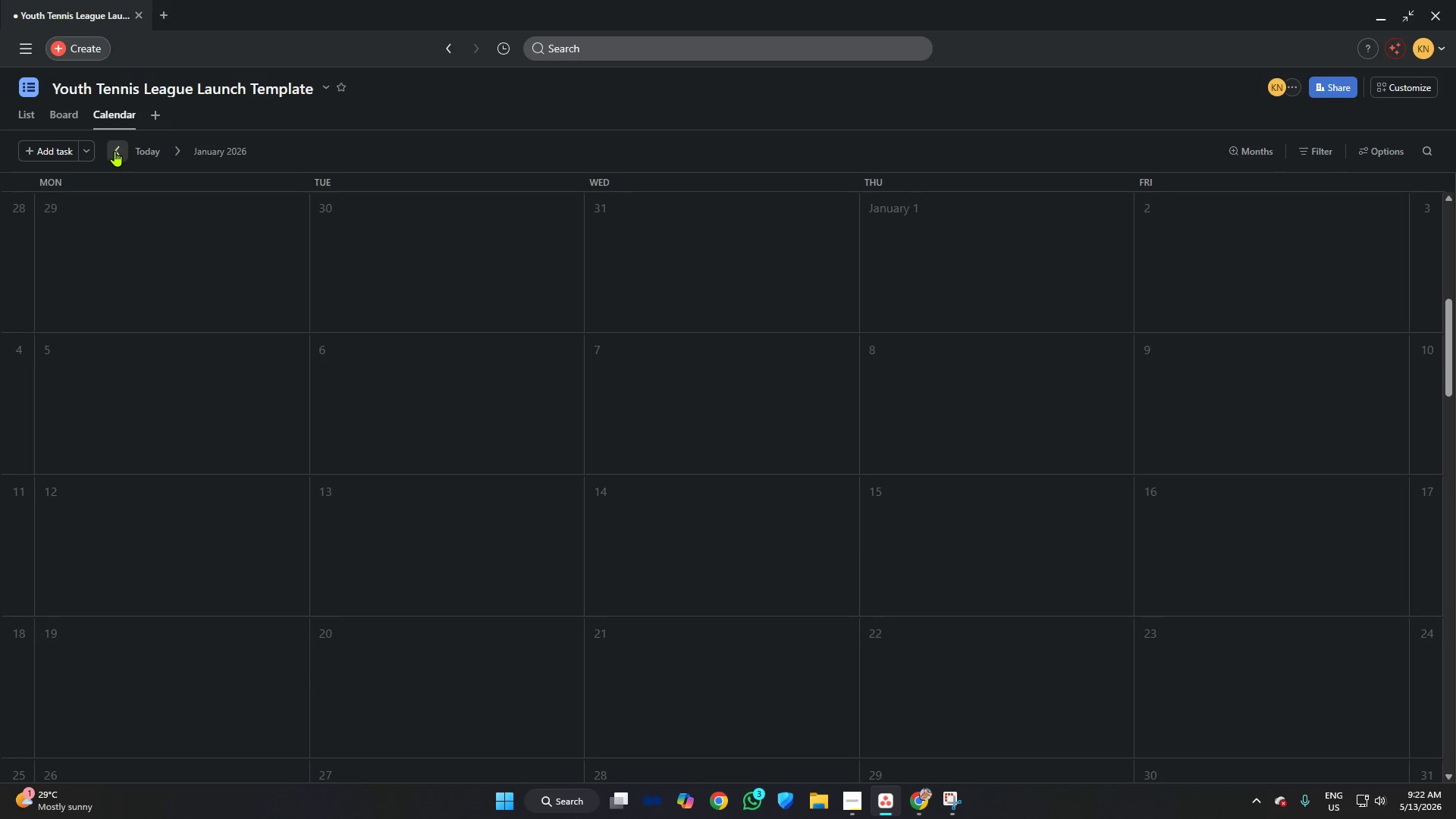 
triple_click([115, 151])
 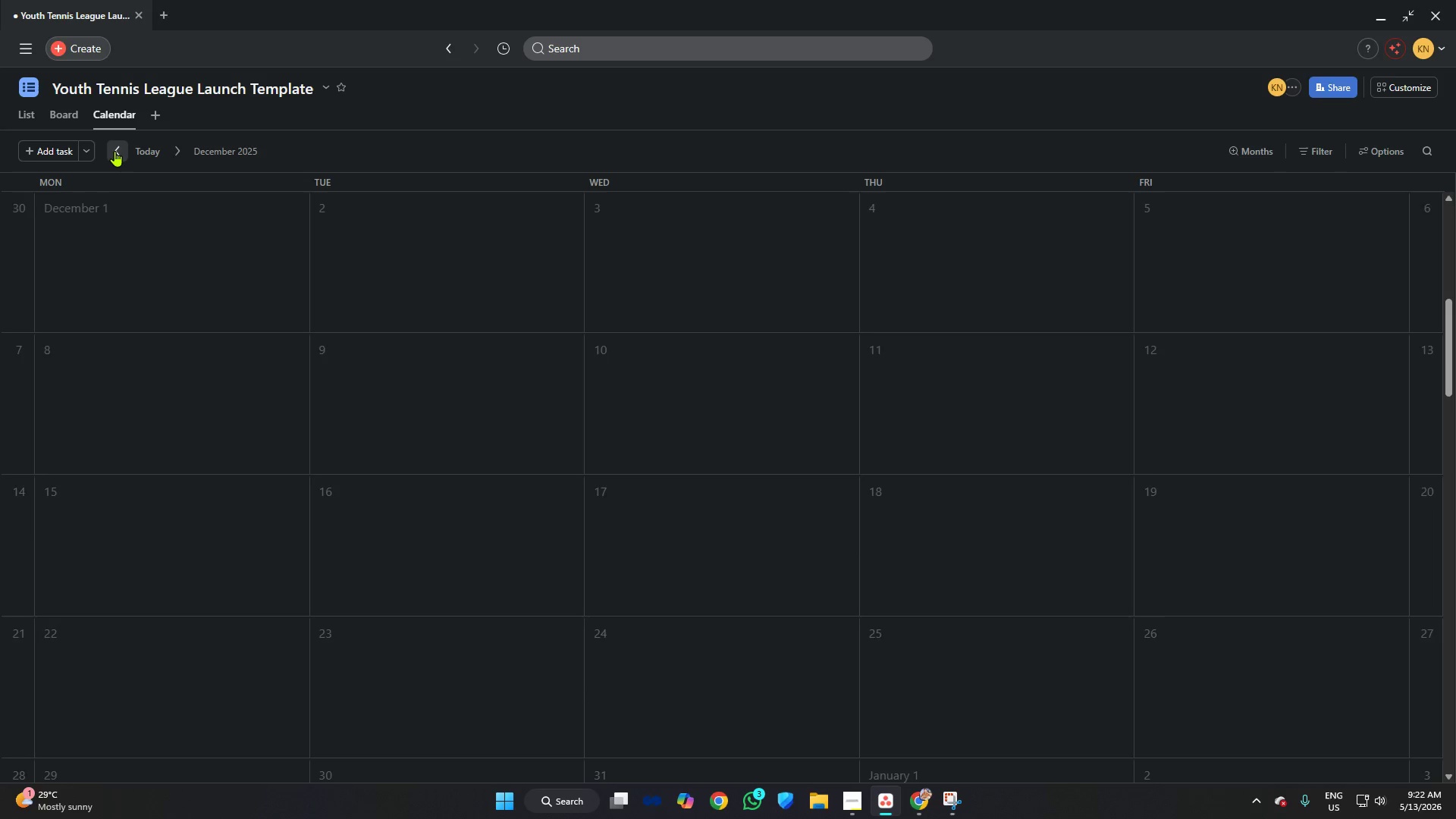 
triple_click([115, 151])
 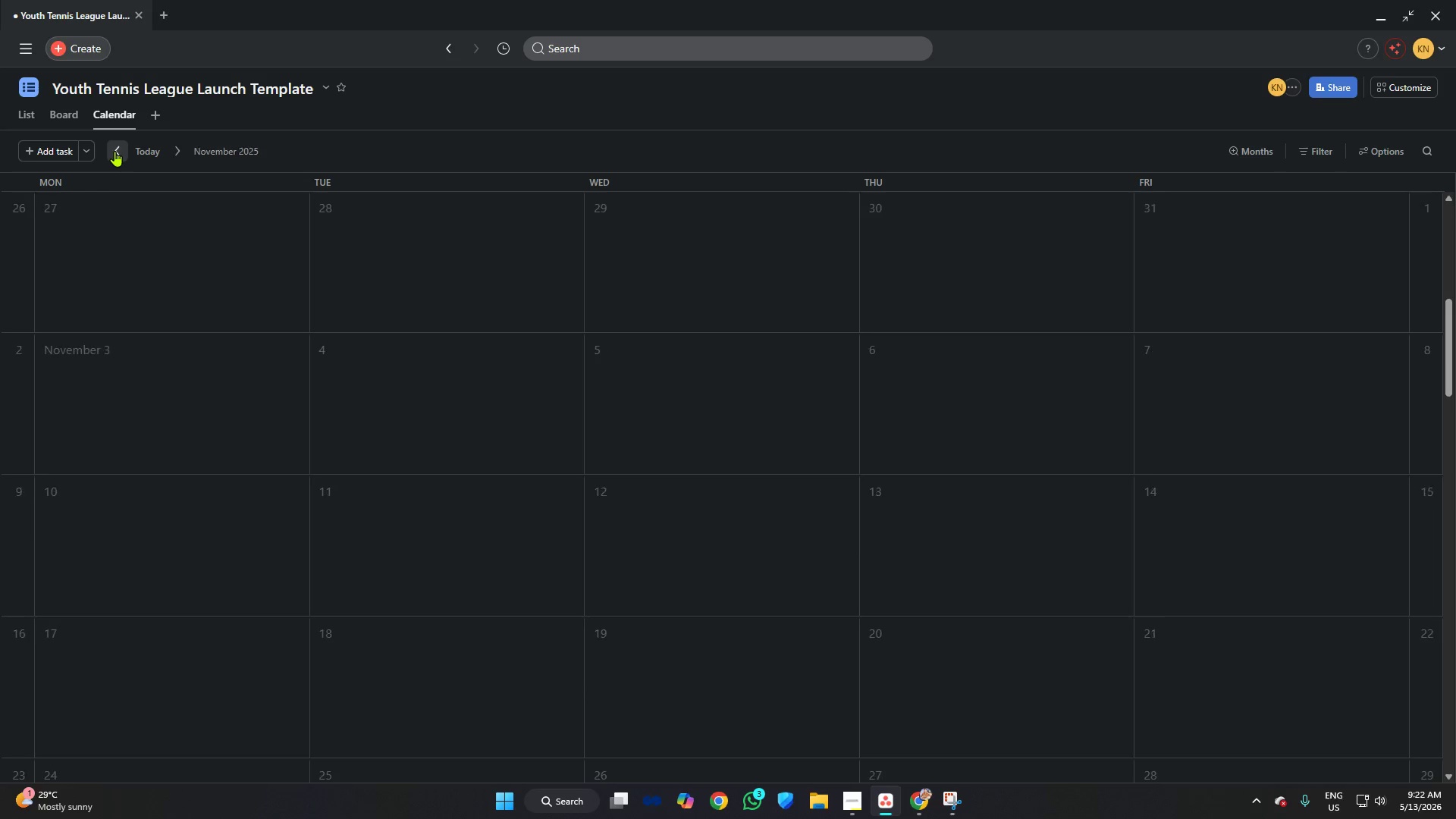 
triple_click([115, 151])
 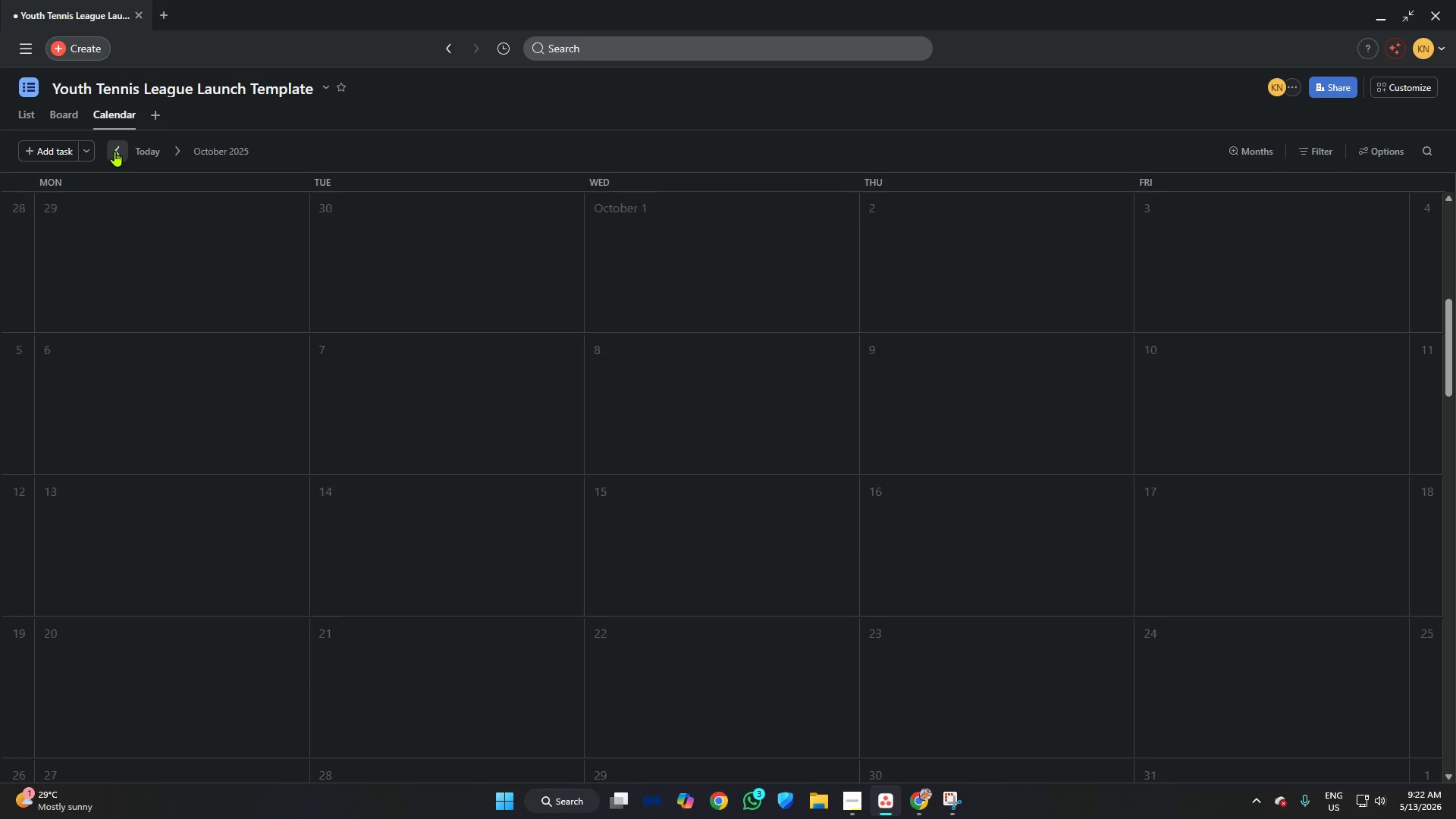 
triple_click([115, 151])
 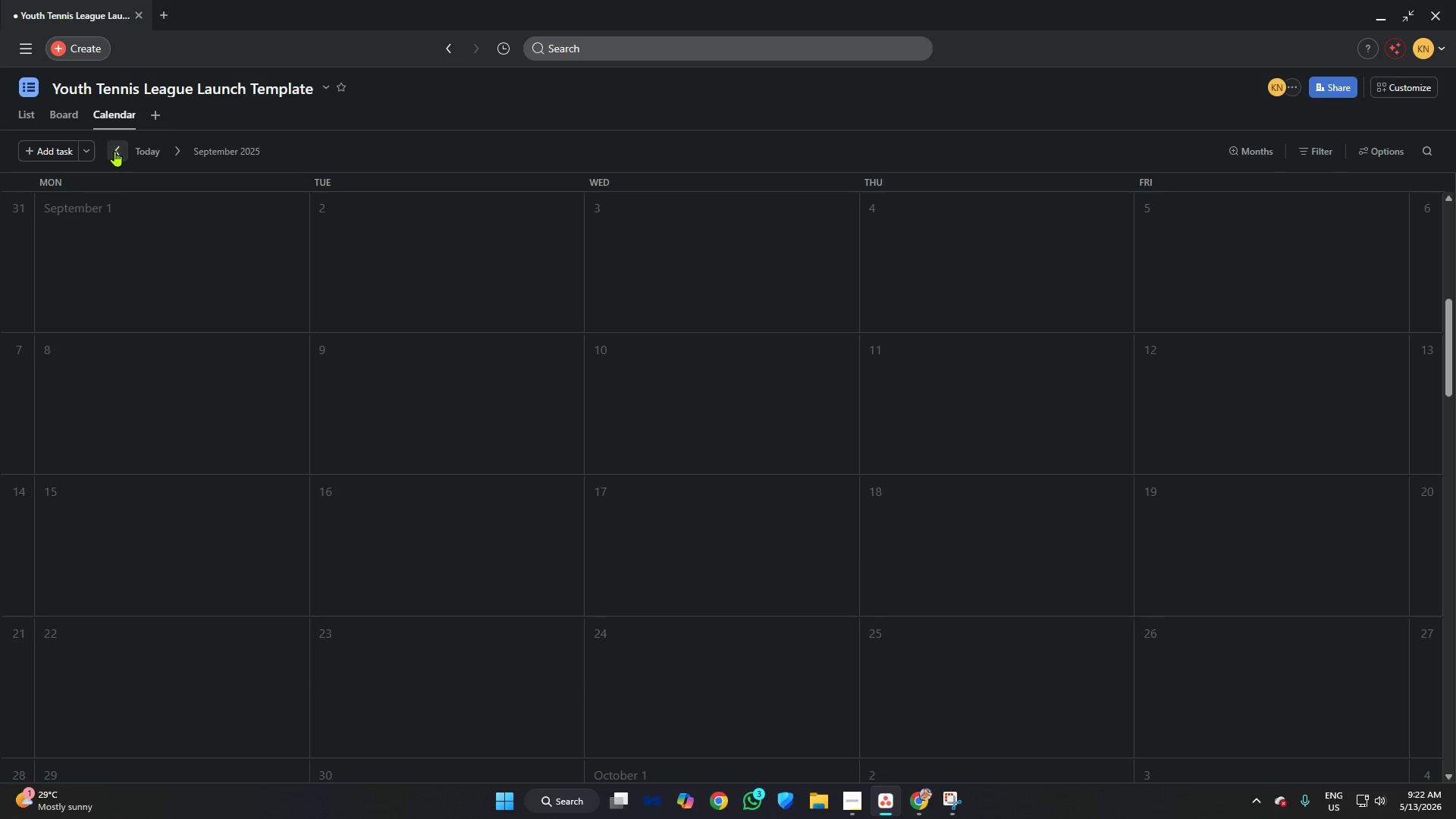 
triple_click([115, 151])
 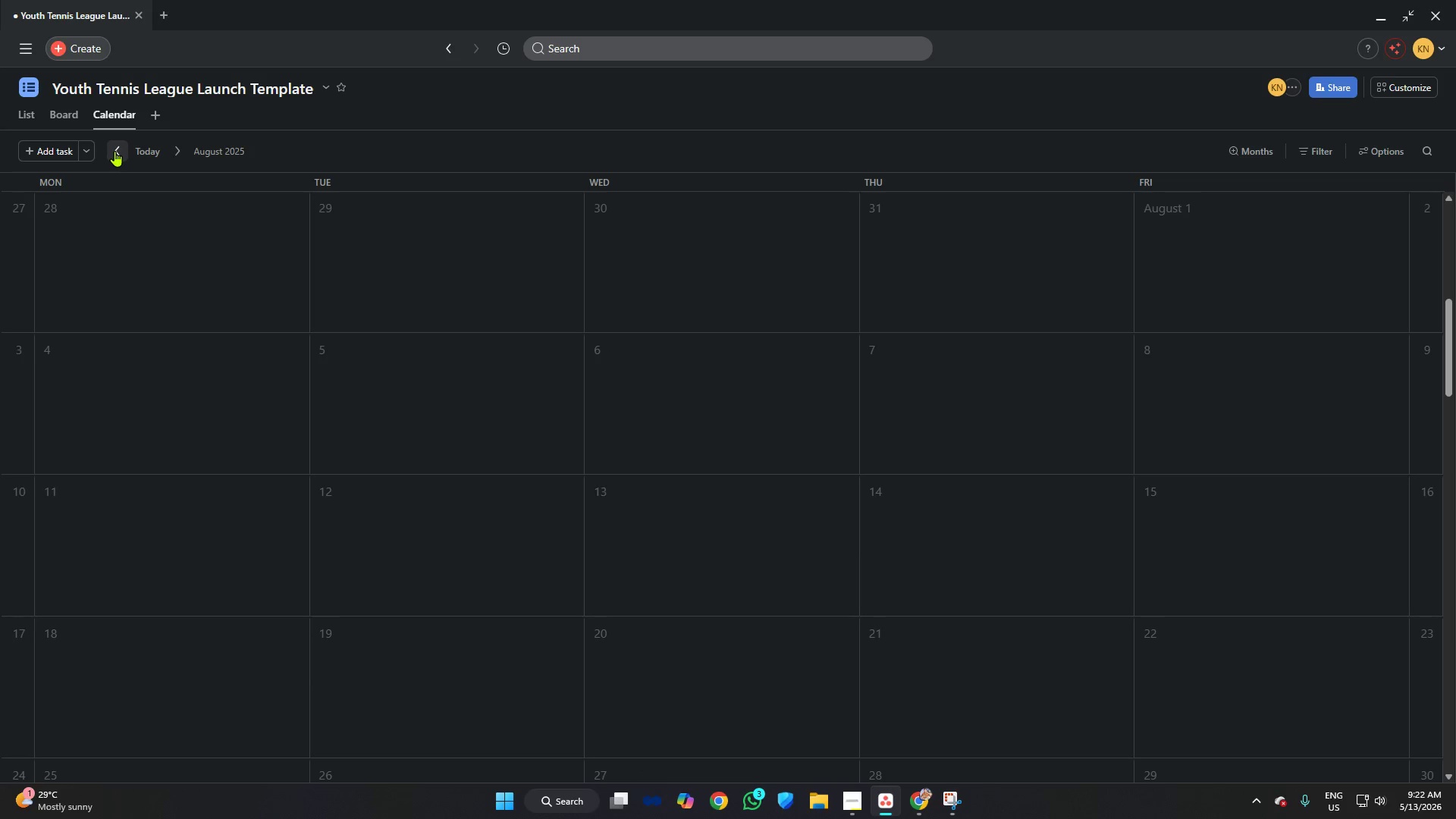 
triple_click([114, 150])
 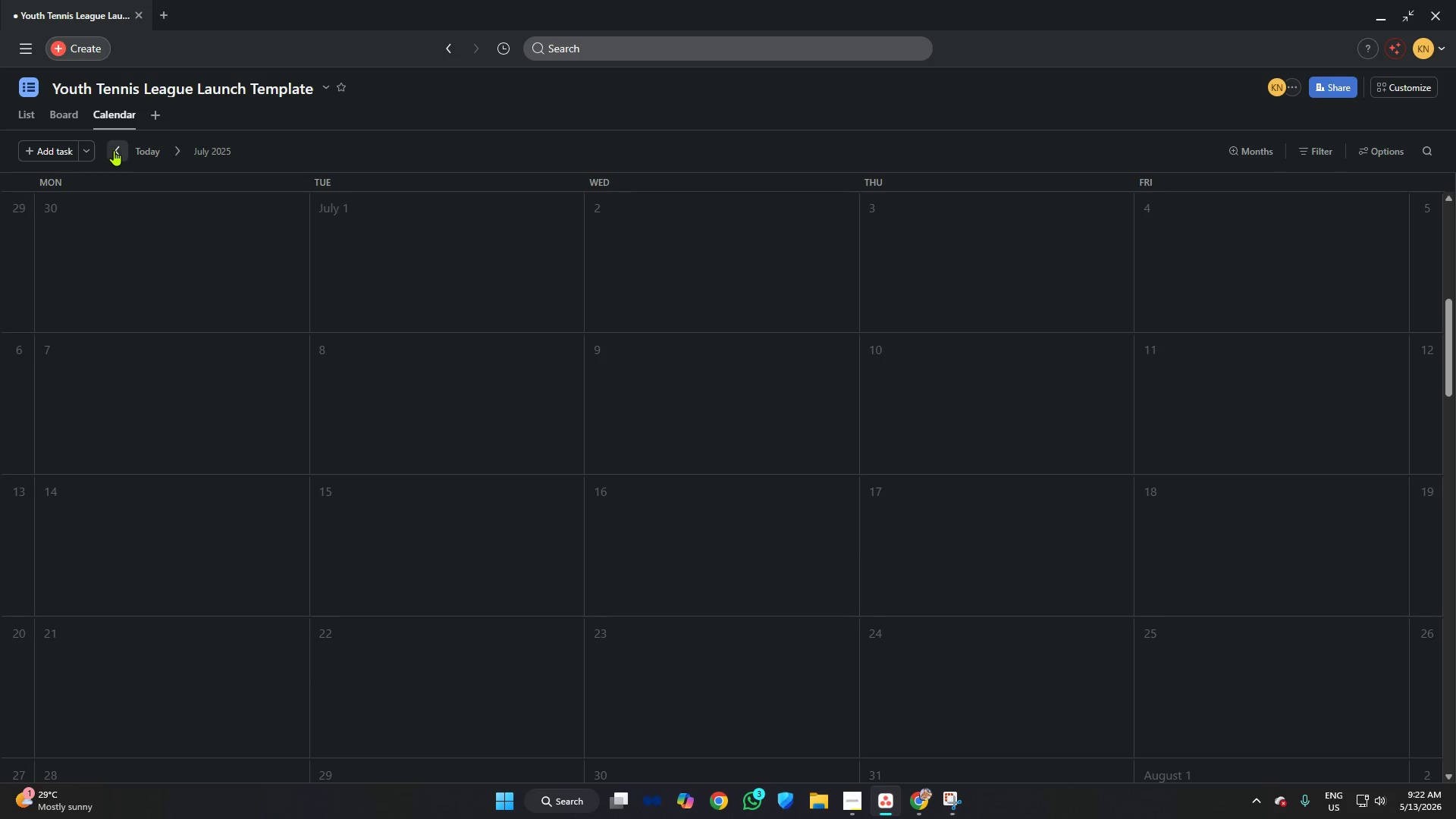 
triple_click([113, 150])
 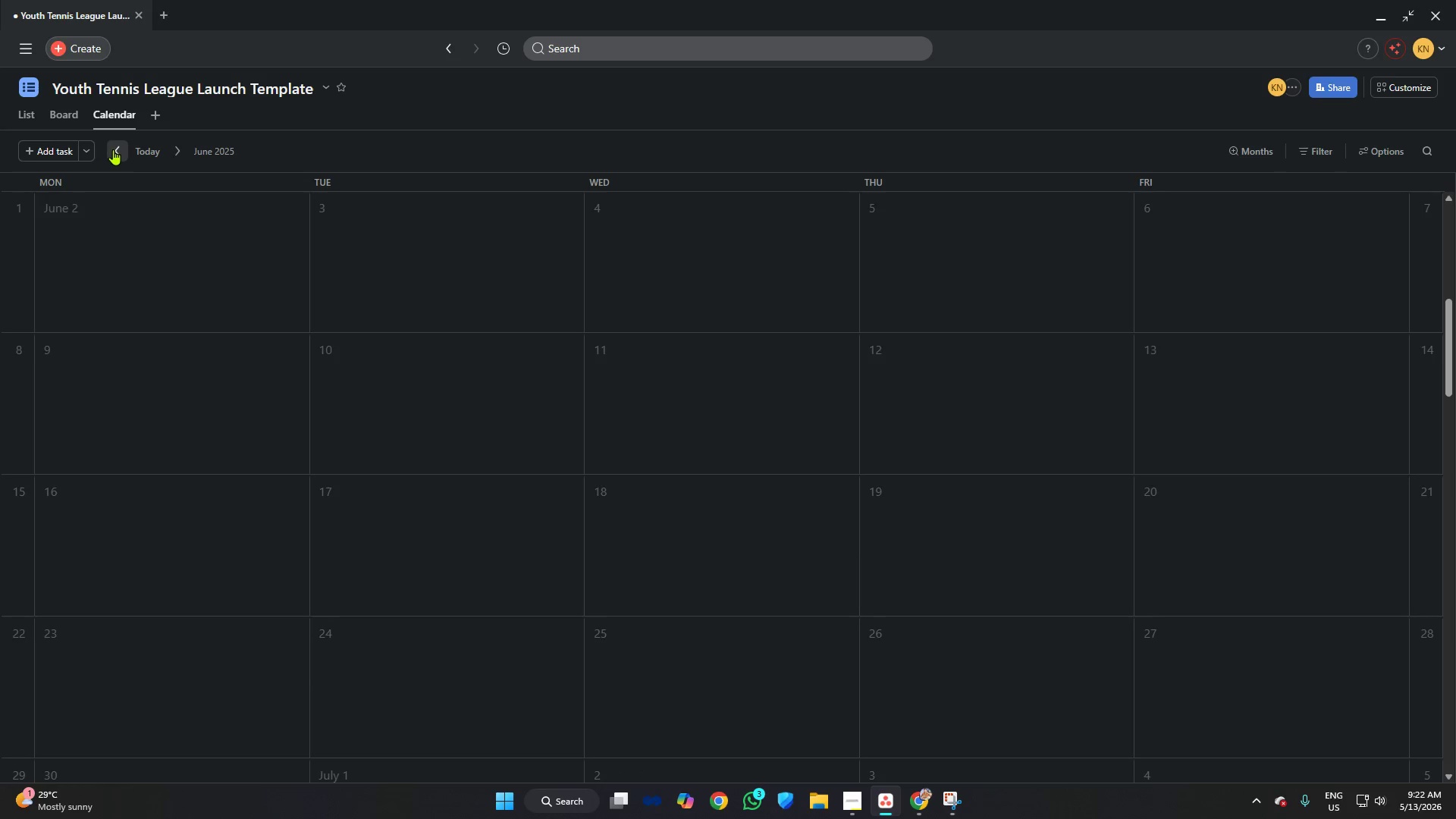 
triple_click([113, 149])
 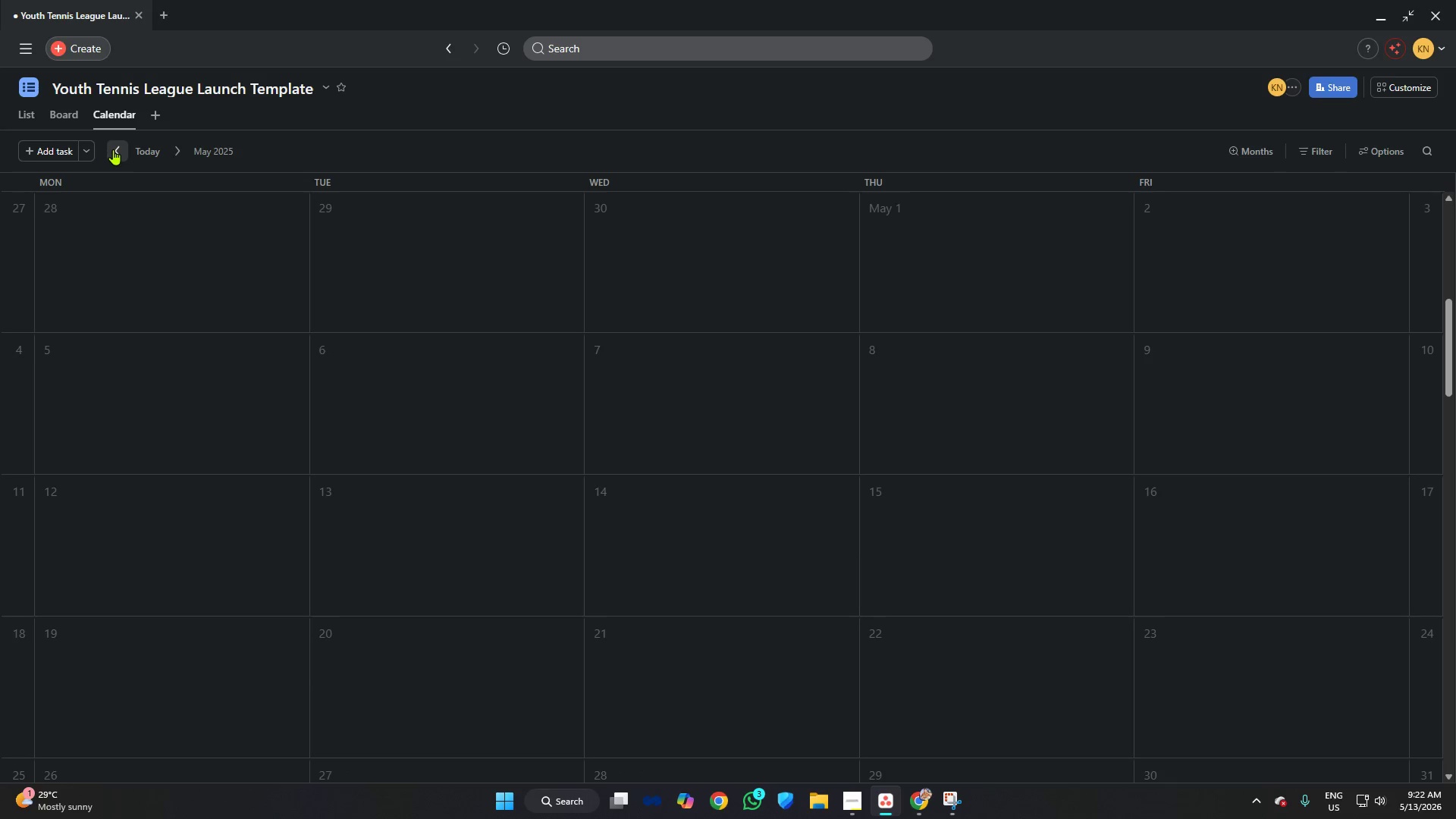 
triple_click([113, 149])
 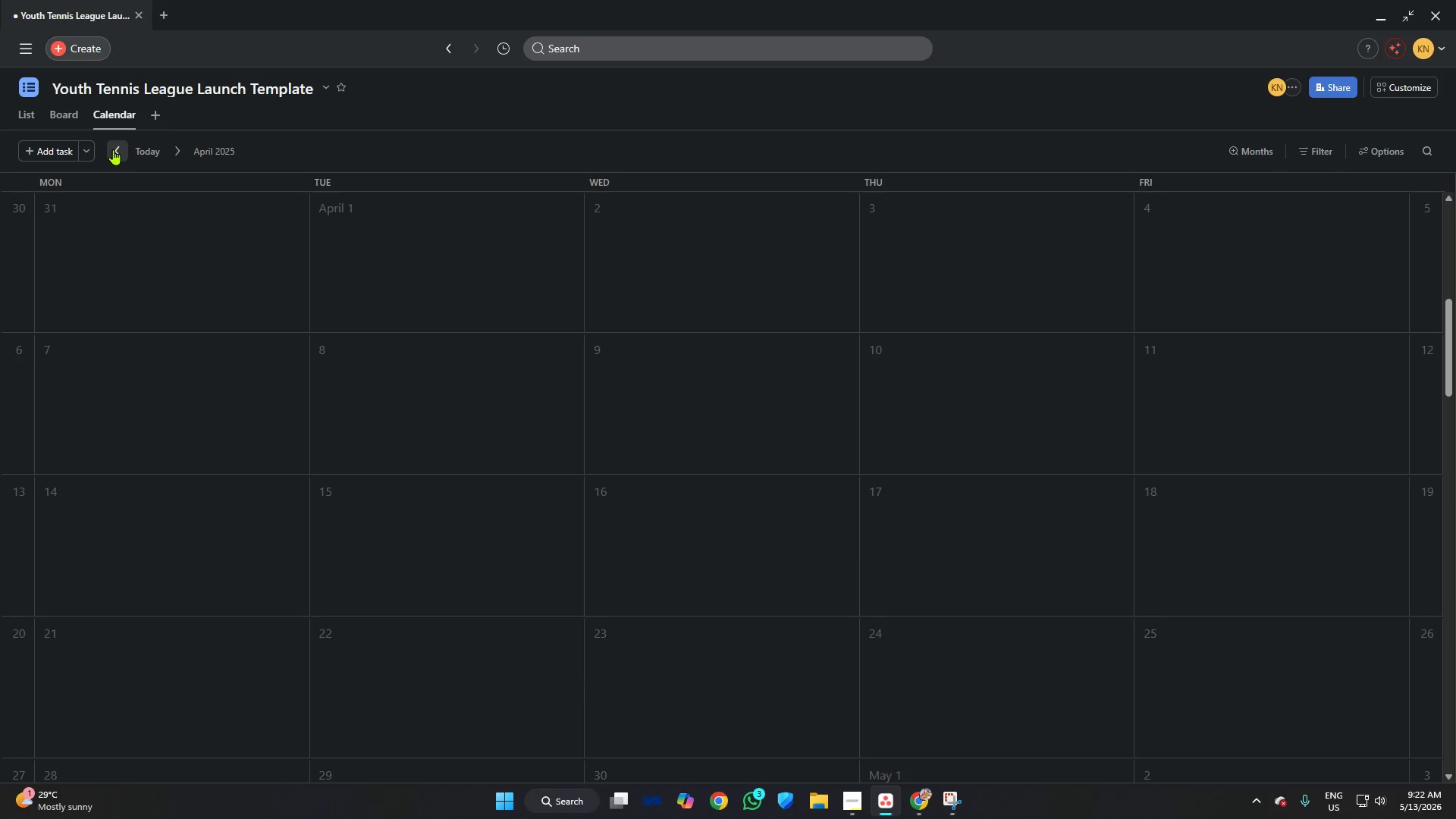 
triple_click([113, 149])
 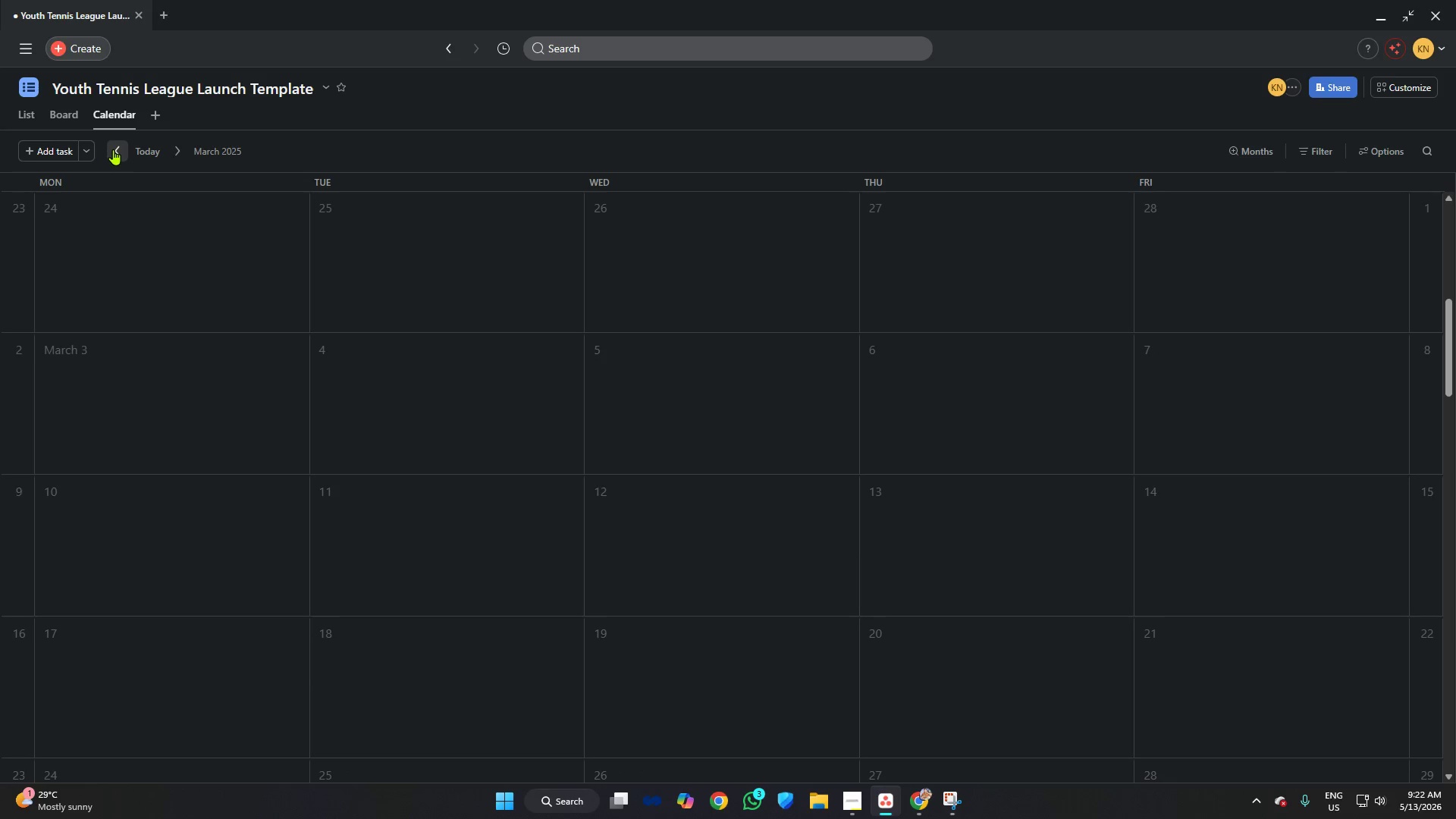 
triple_click([113, 149])
 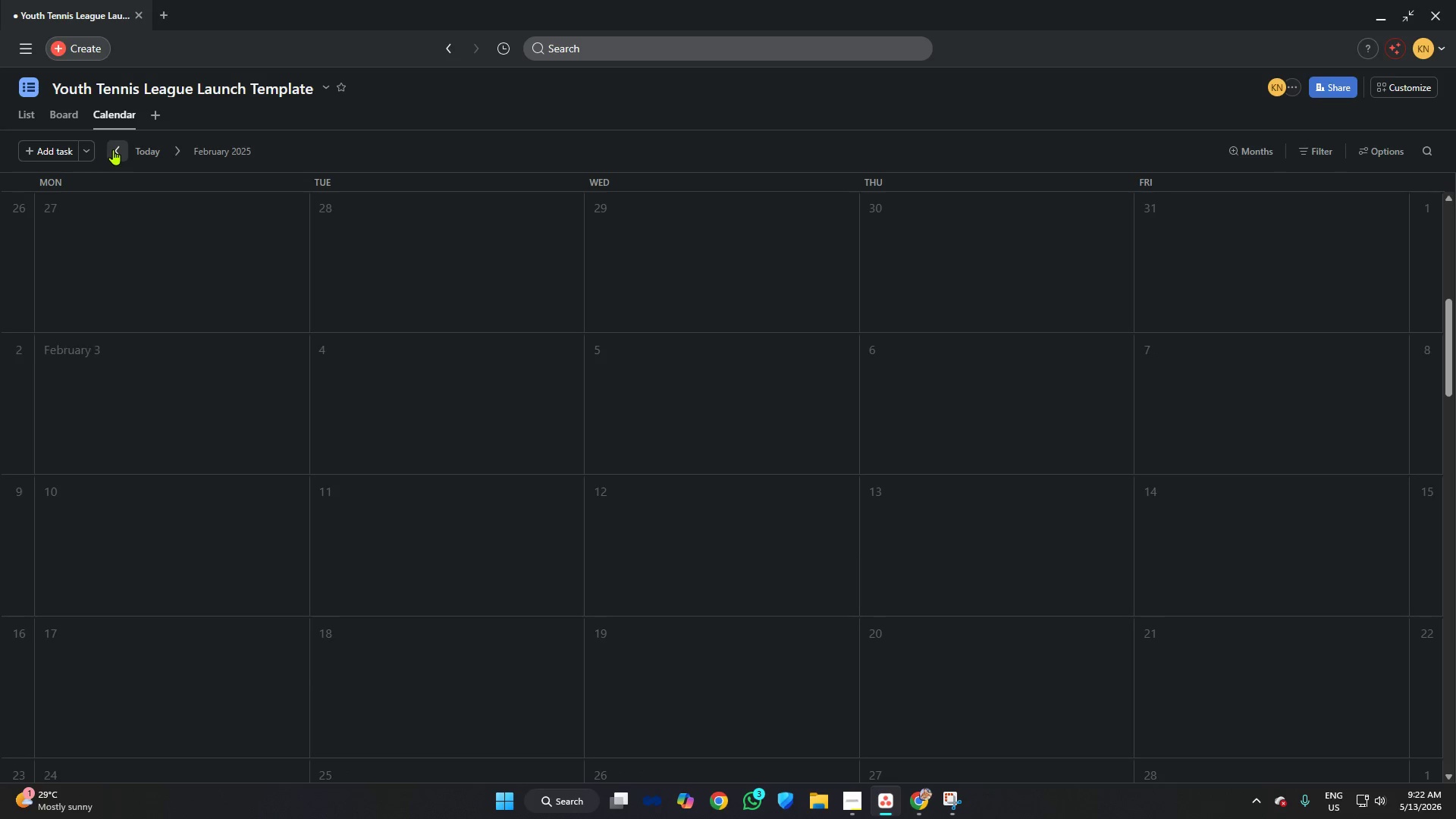 
triple_click([113, 149])
 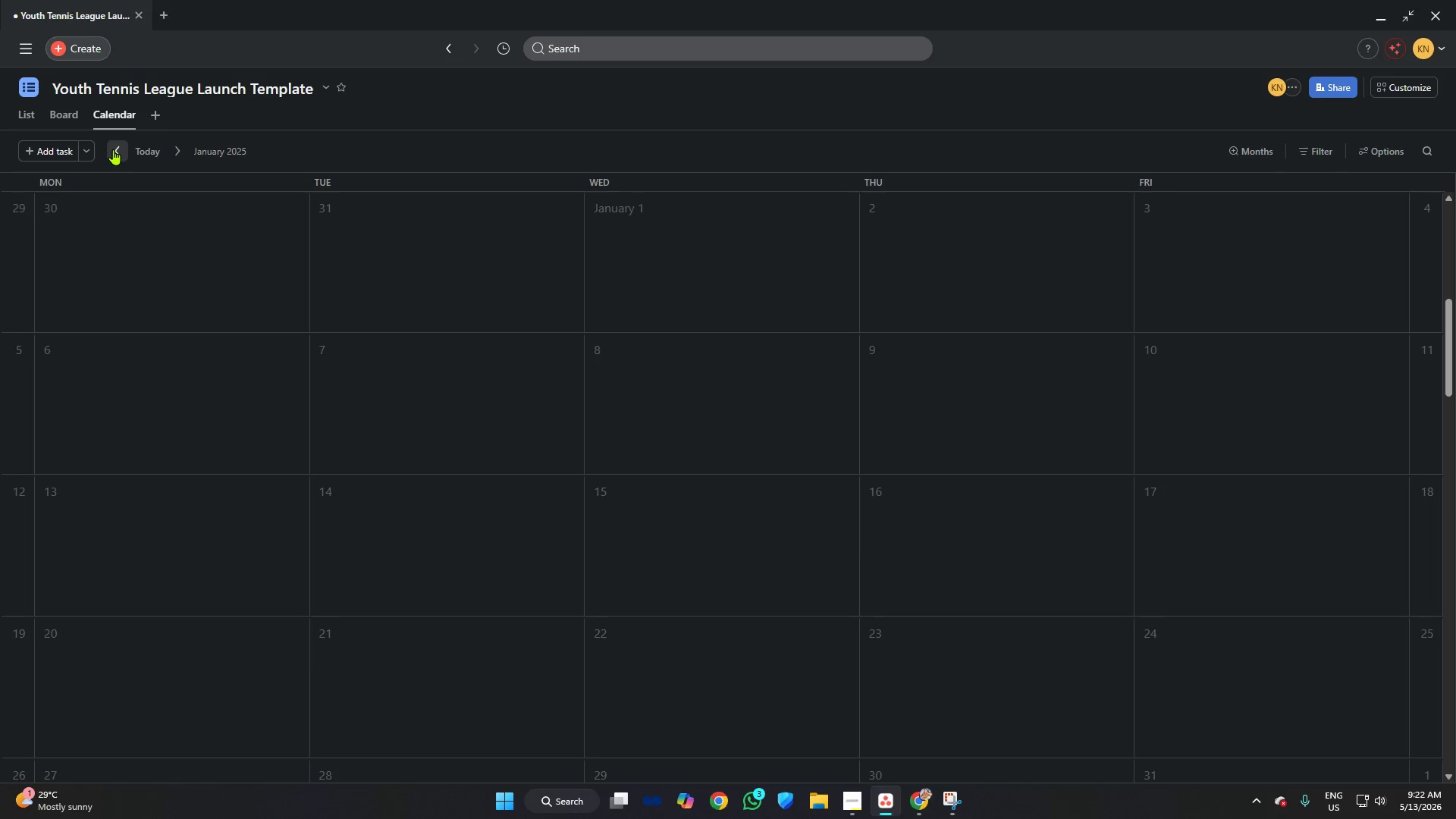 
triple_click([113, 149])
 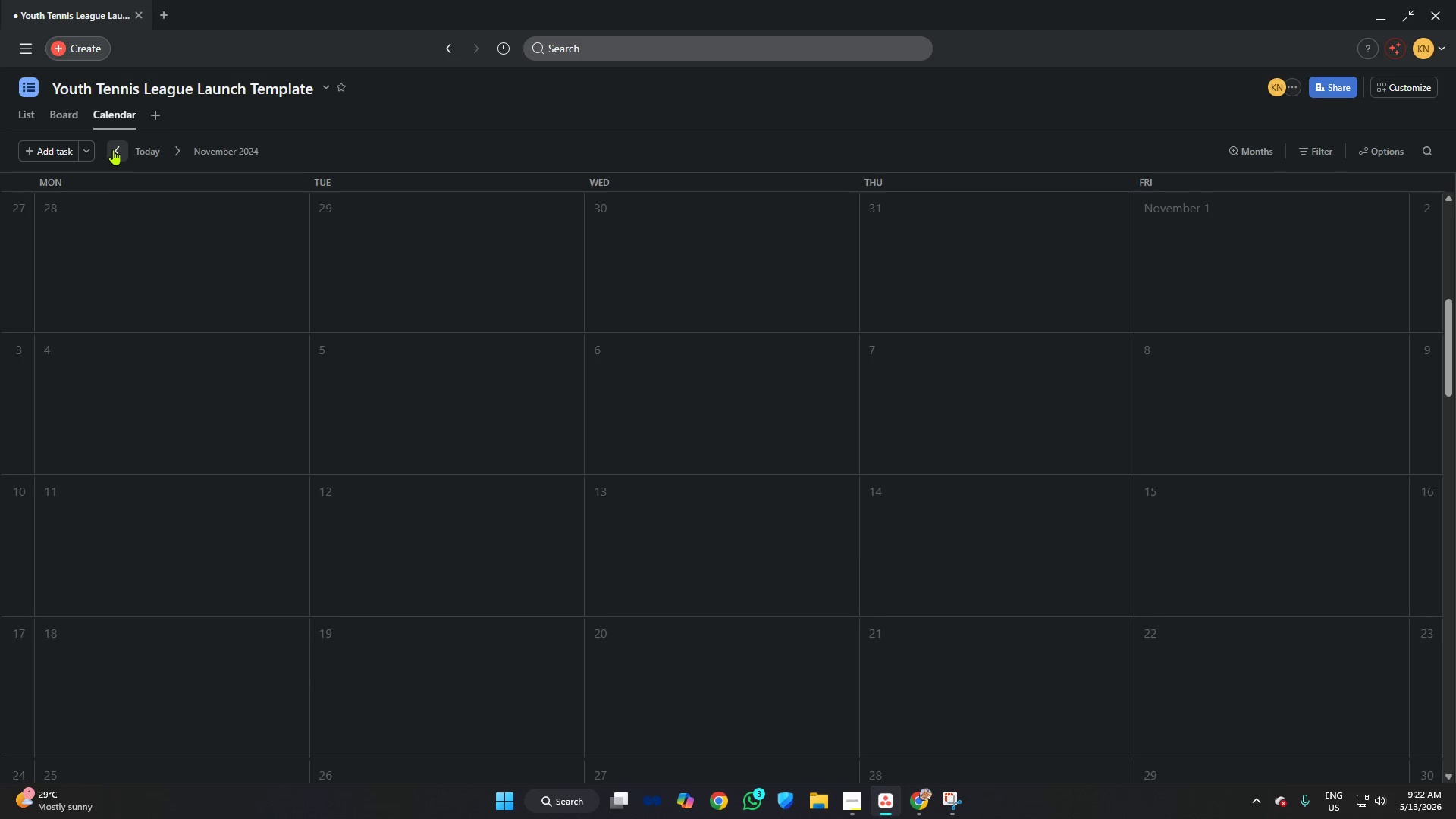 
double_click([113, 149])
 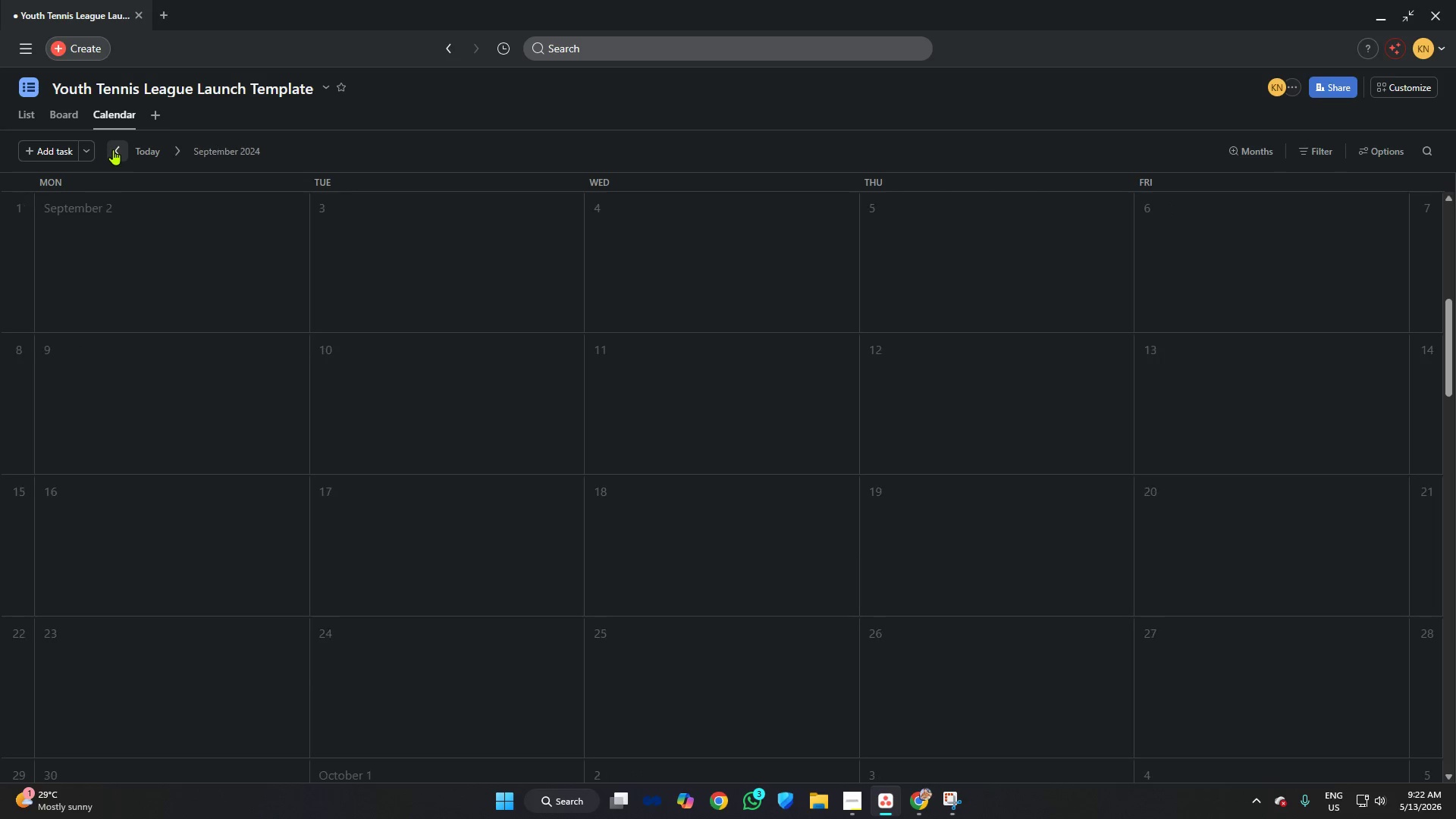 
triple_click([113, 149])
 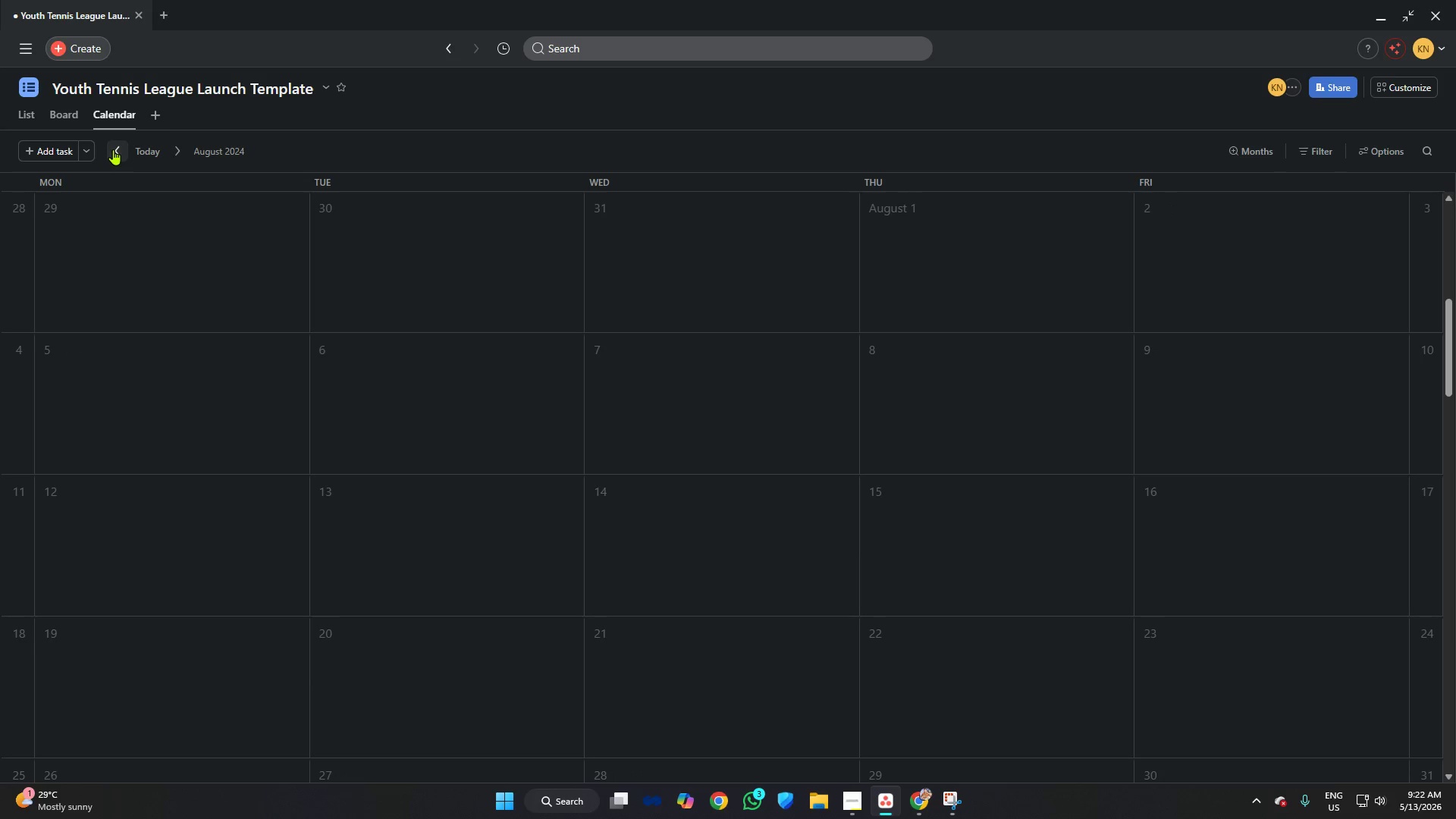 
triple_click([113, 149])
 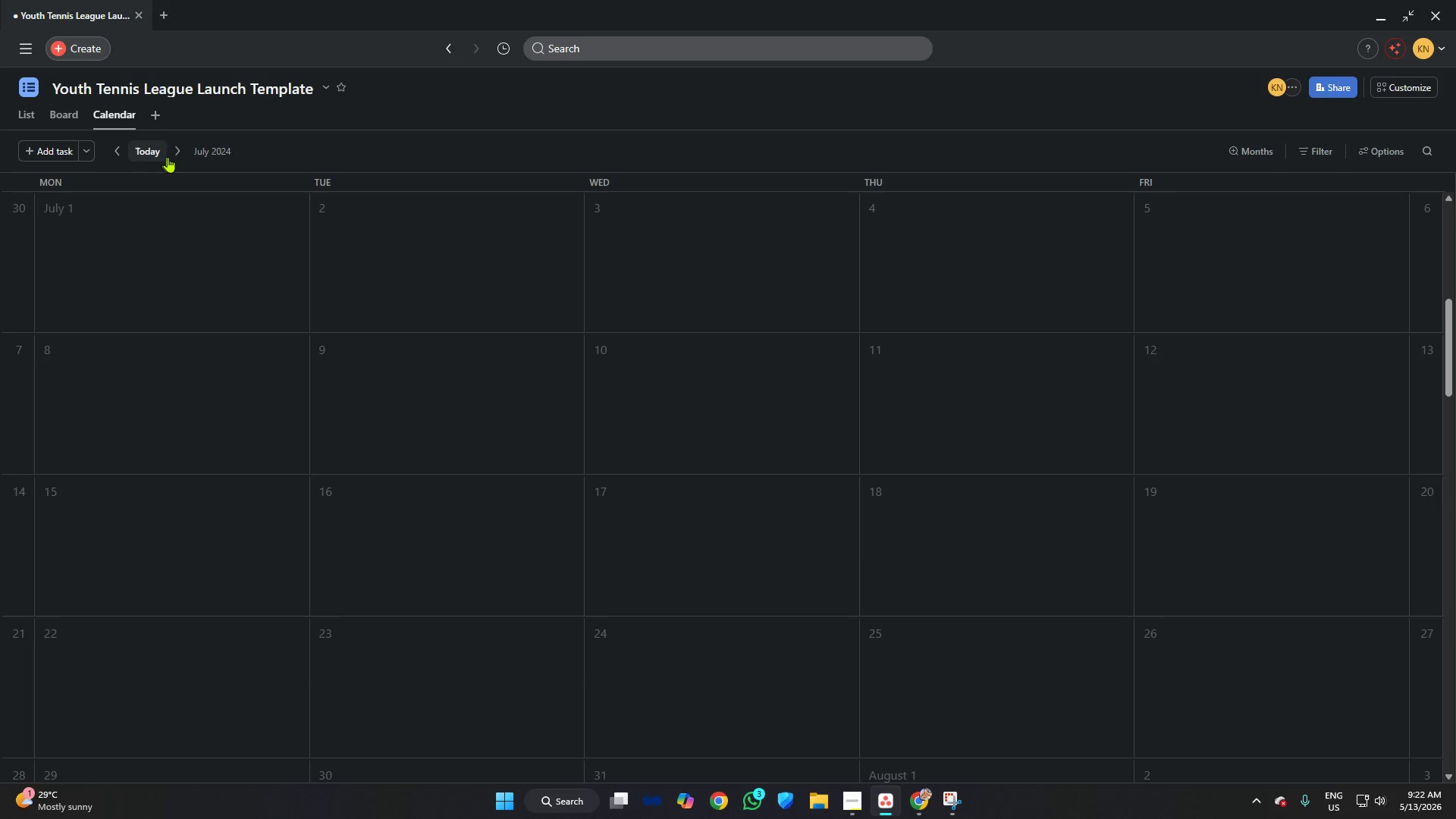 
left_click([174, 156])
 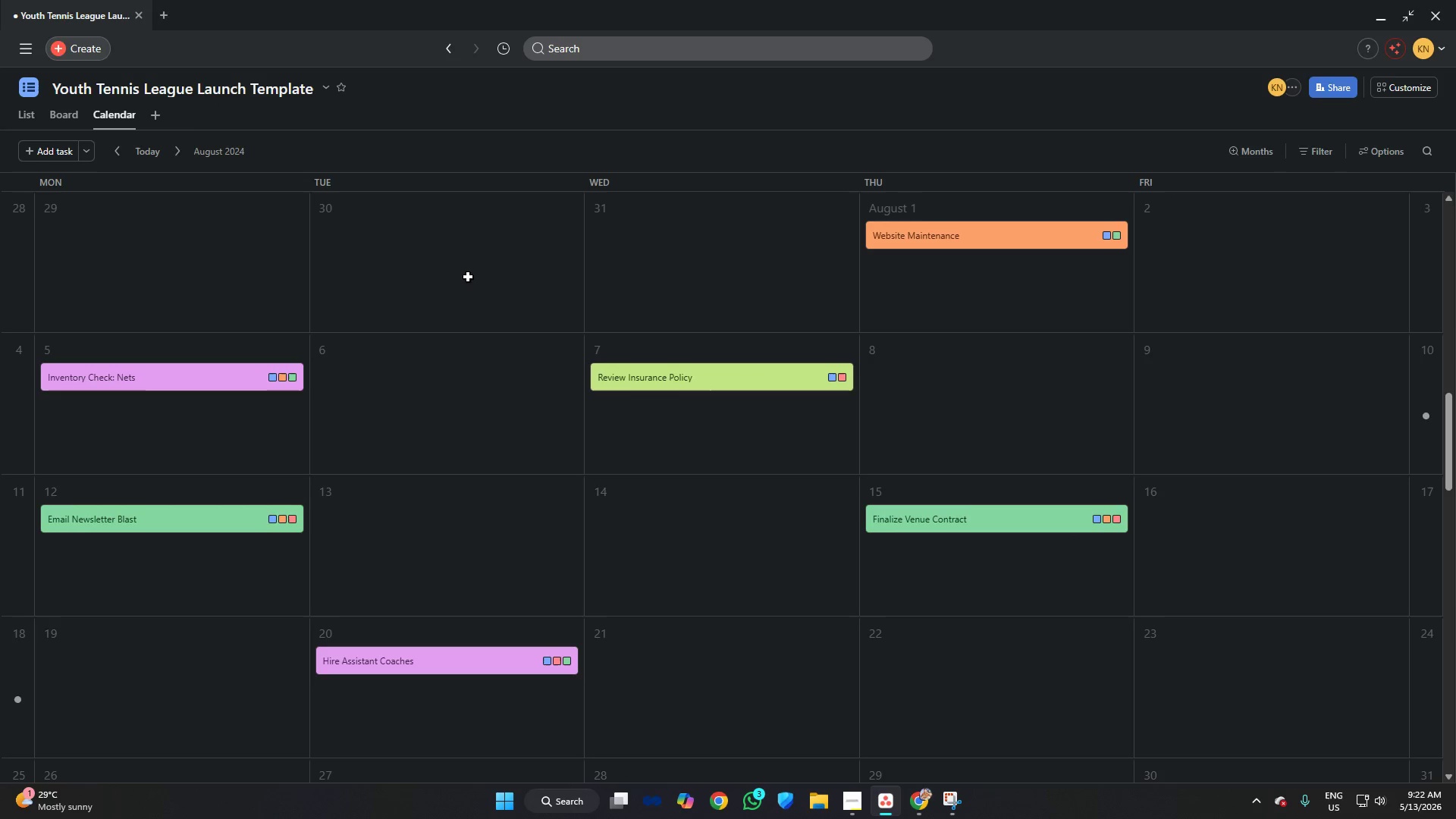 
scroll: coordinate [483, 284], scroll_direction: none, amount: 0.0
 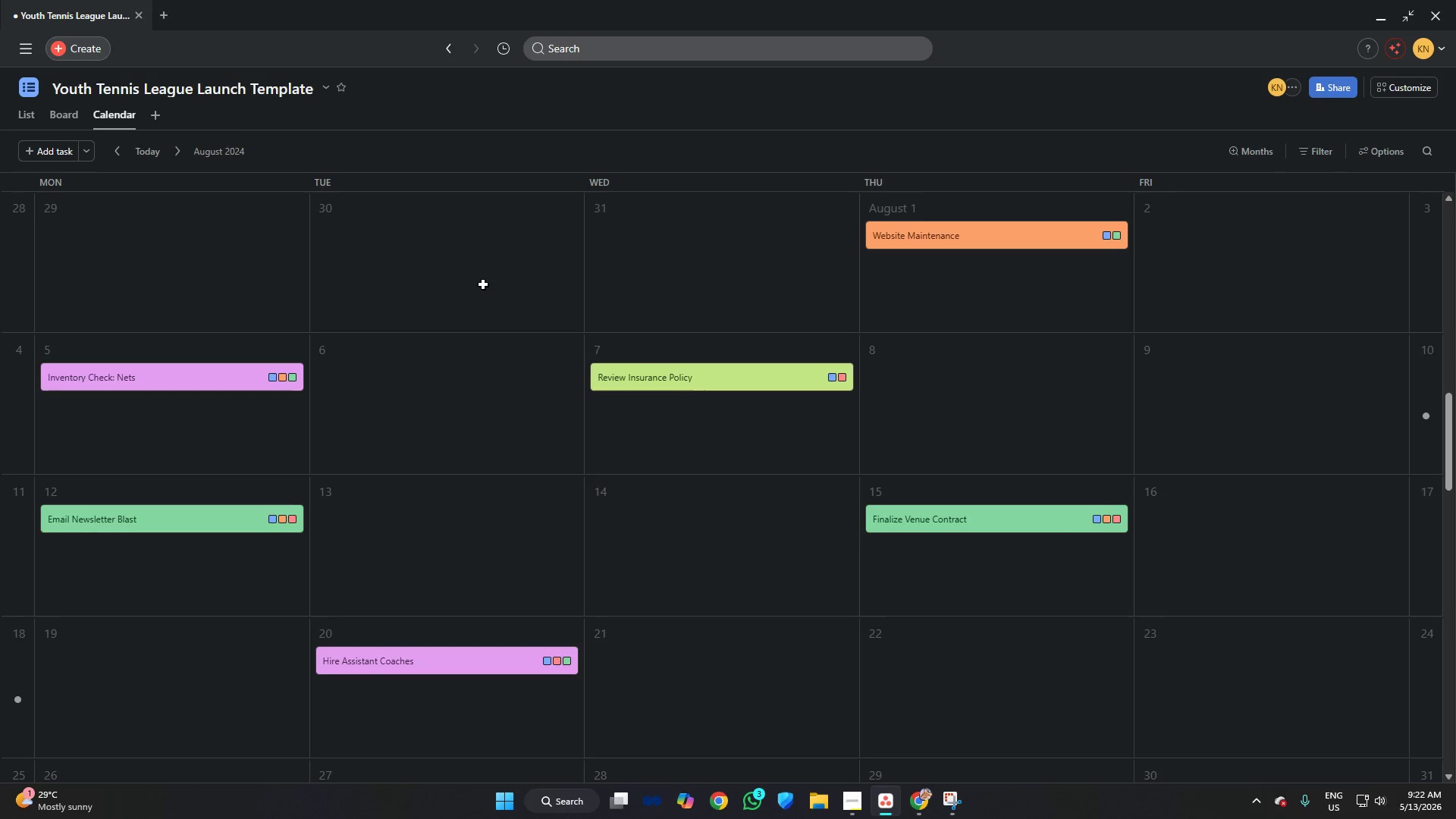 
scroll: coordinate [490, 289], scroll_direction: down, amount: 7.0
 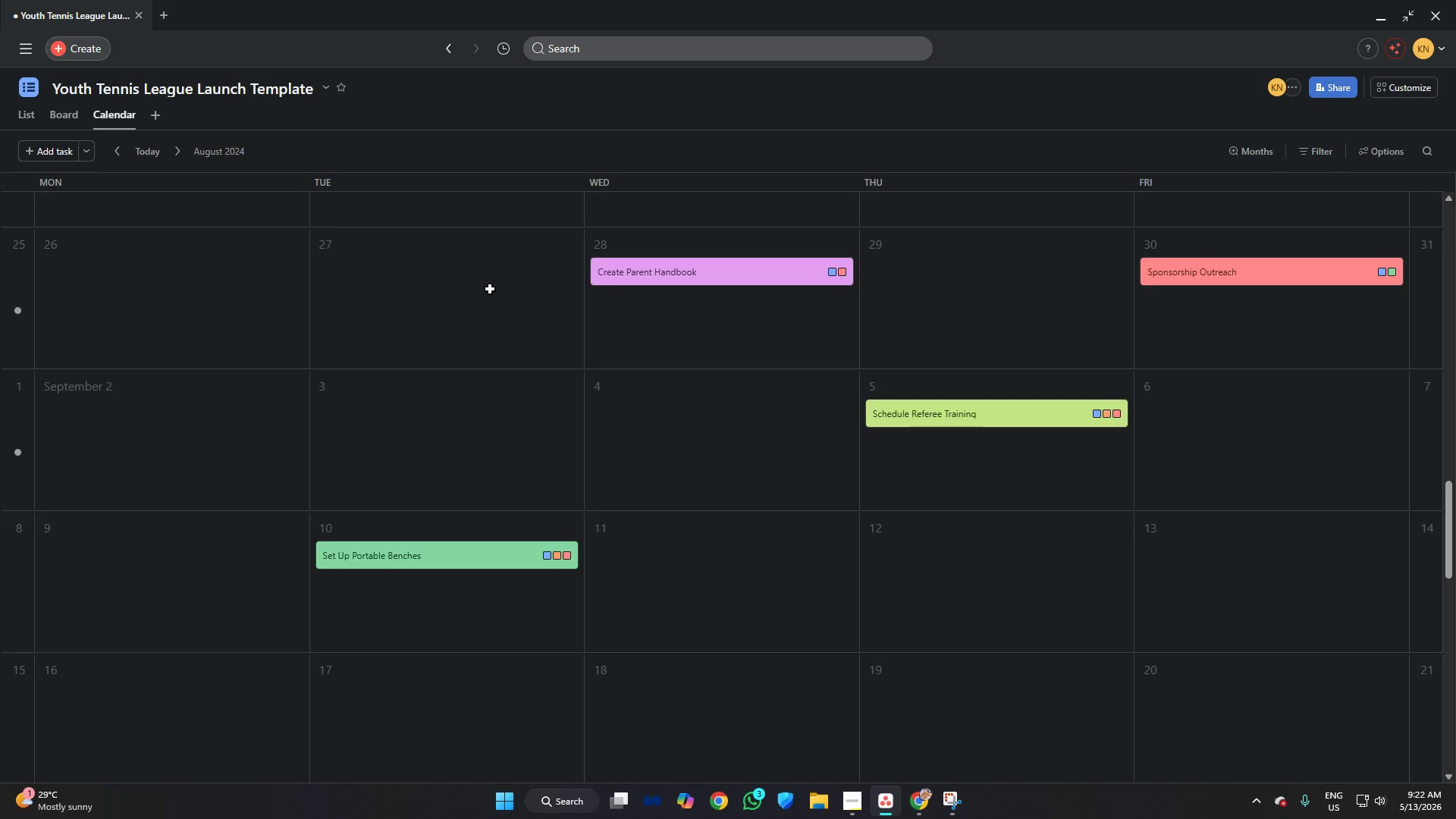 
scroll: coordinate [551, 289], scroll_direction: up, amount: 2.0
 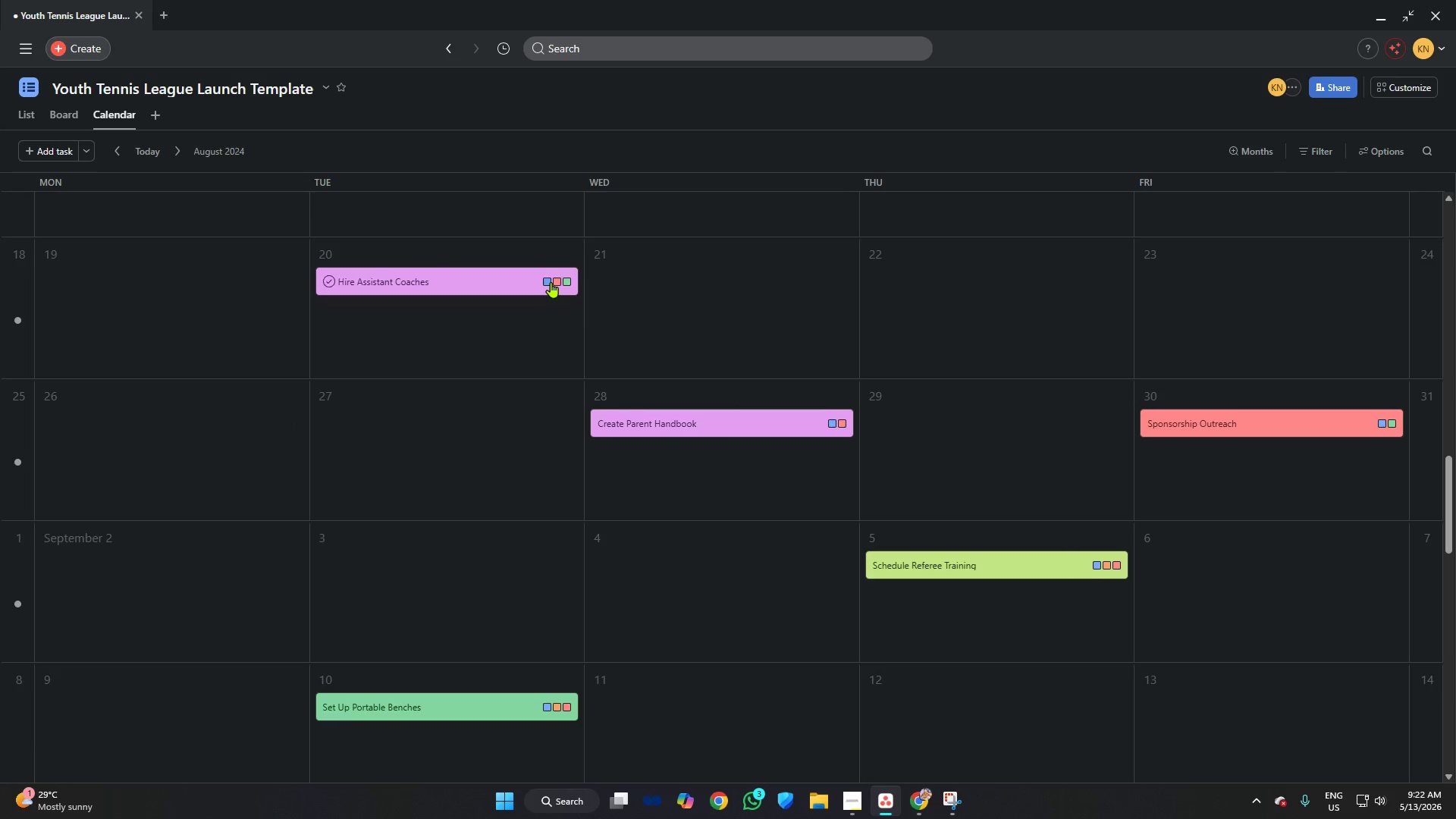 
scroll: coordinate [551, 282], scroll_direction: down, amount: 5.0
 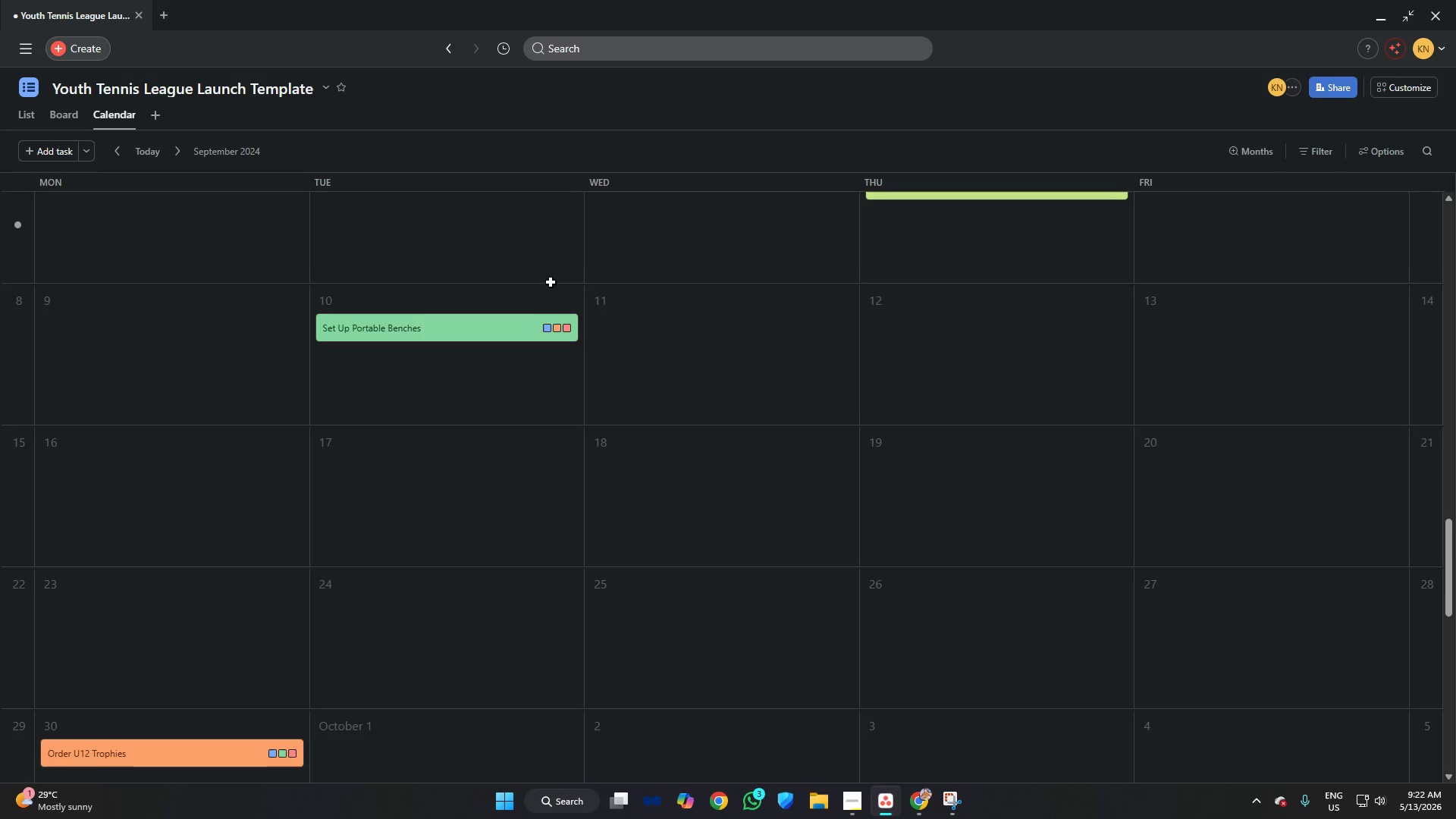 
scroll: coordinate [553, 281], scroll_direction: up, amount: 8.0
 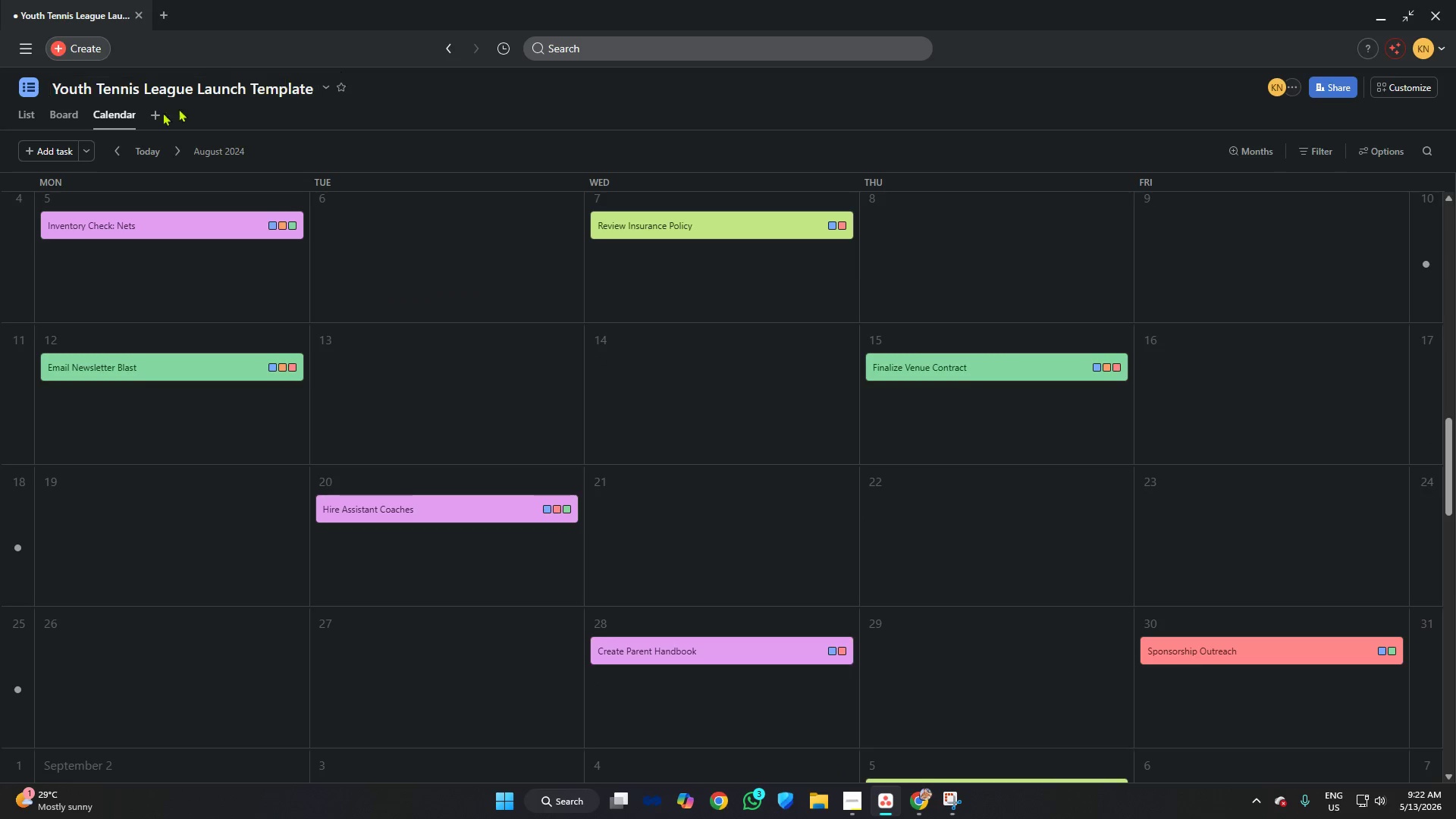 
left_click([71, 113])
 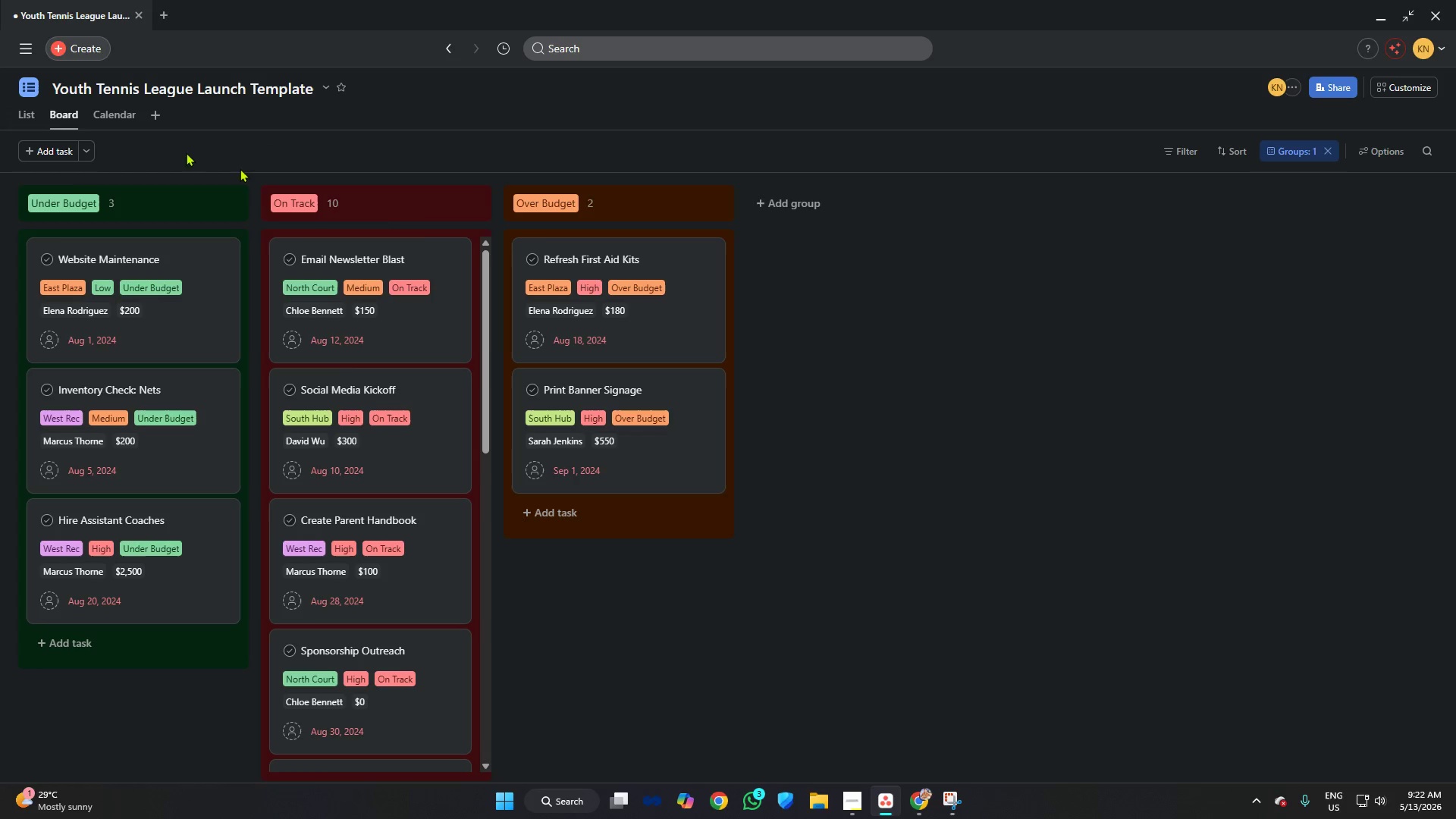 
scroll: coordinate [395, 373], scroll_direction: down, amount: 15.0
 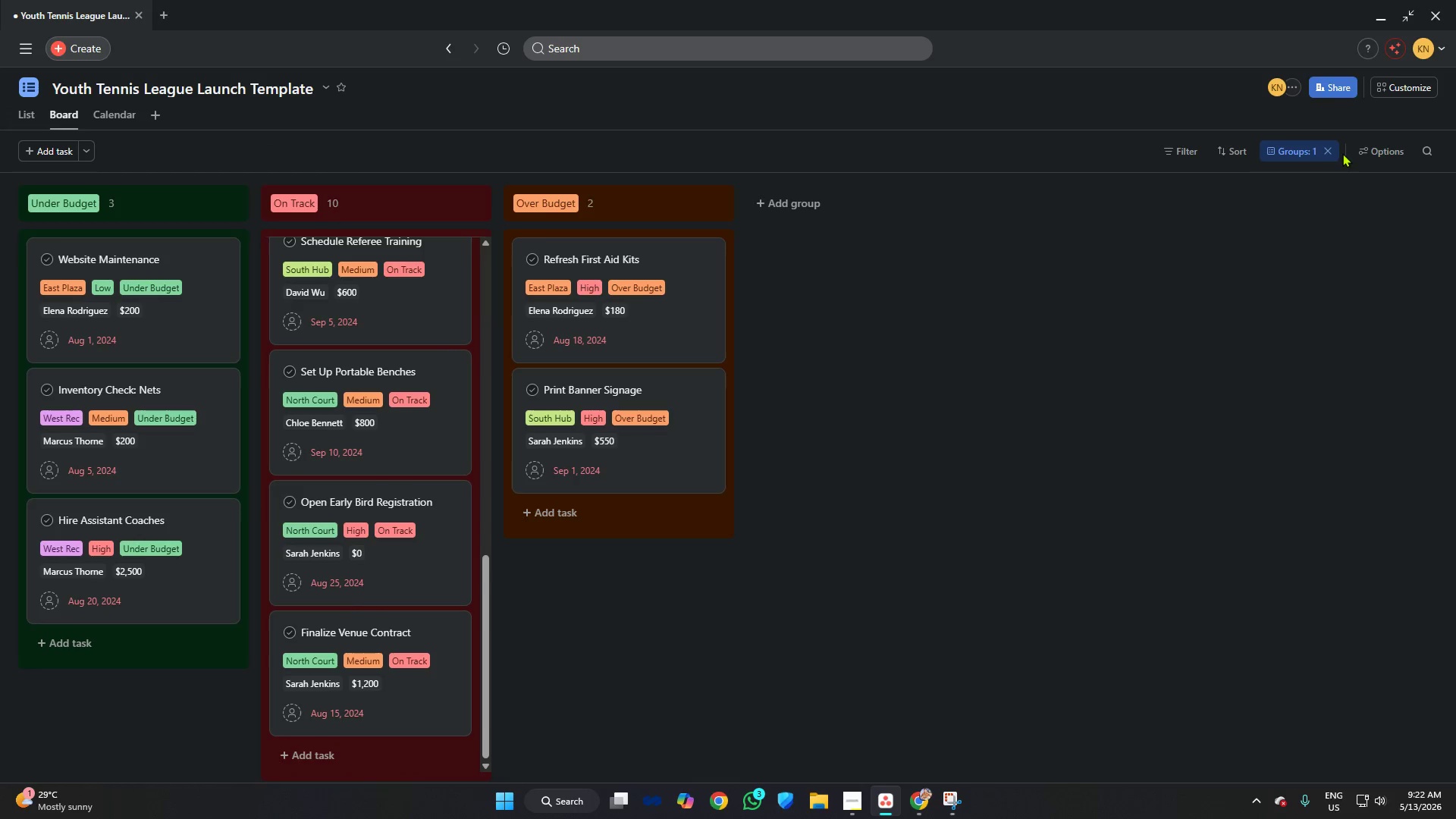 
left_click([1330, 148])
 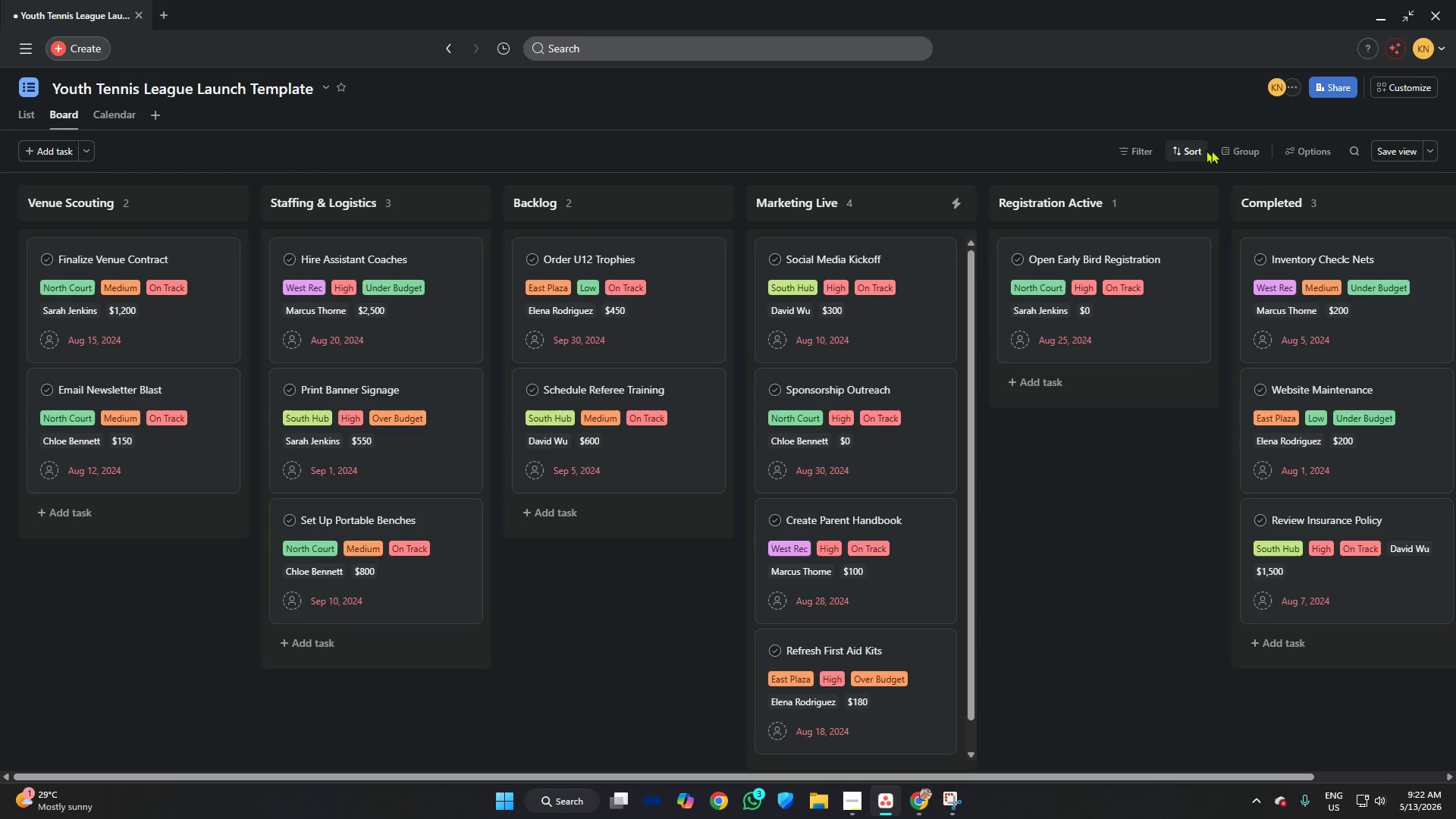 
left_click([1235, 146])
 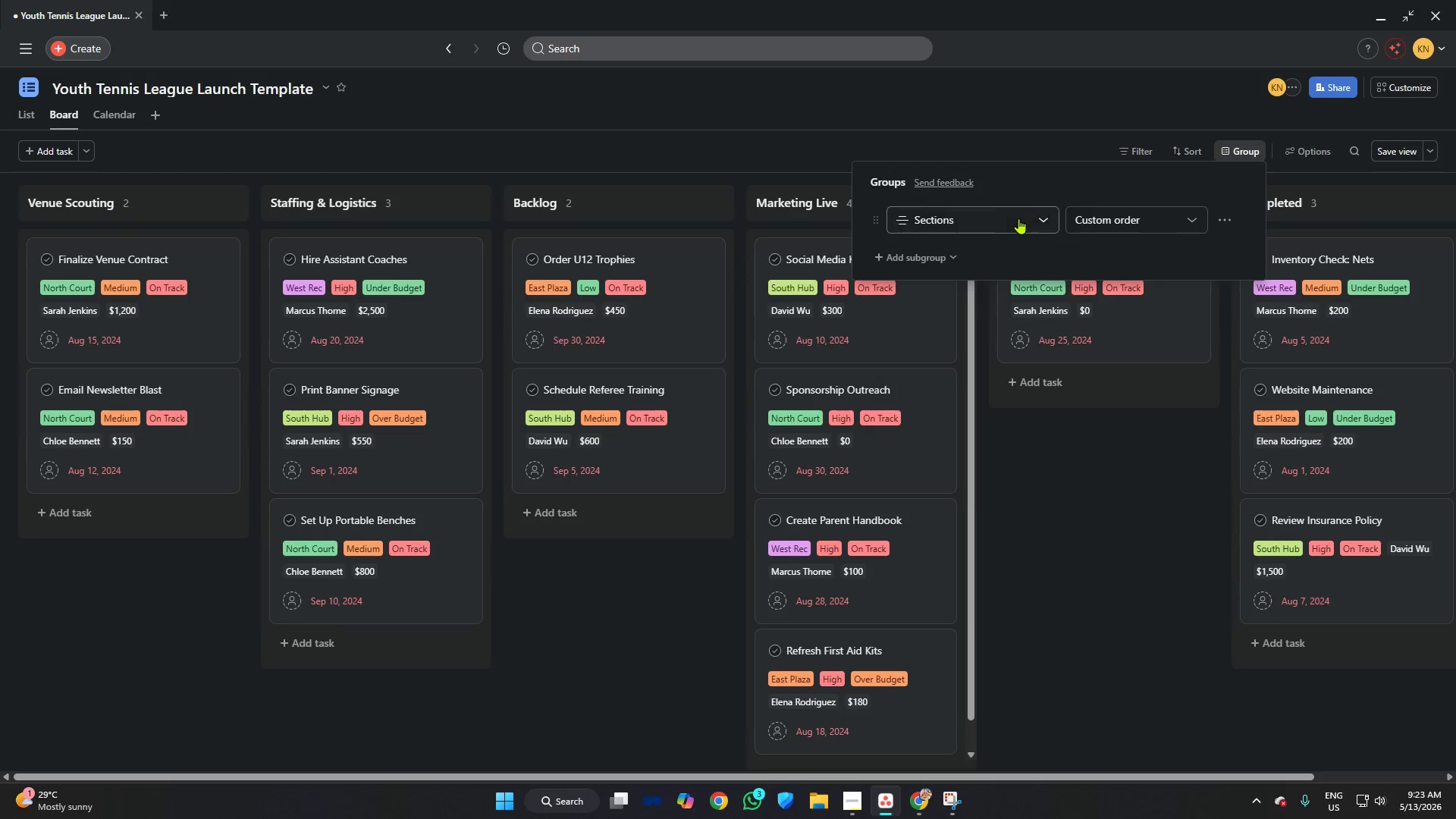 
scroll: coordinate [981, 356], scroll_direction: down, amount: 5.0
 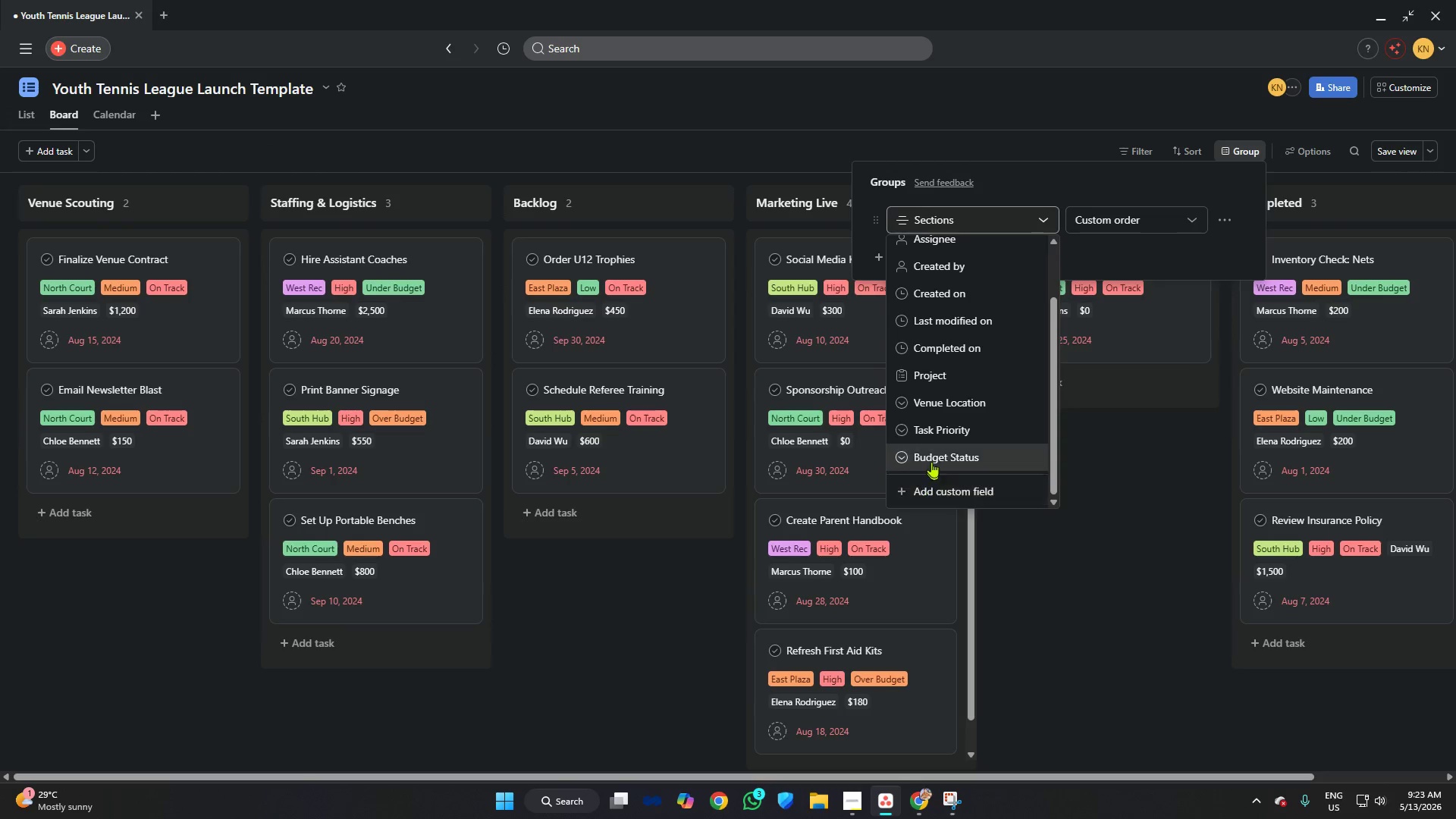 
left_click([931, 457])
 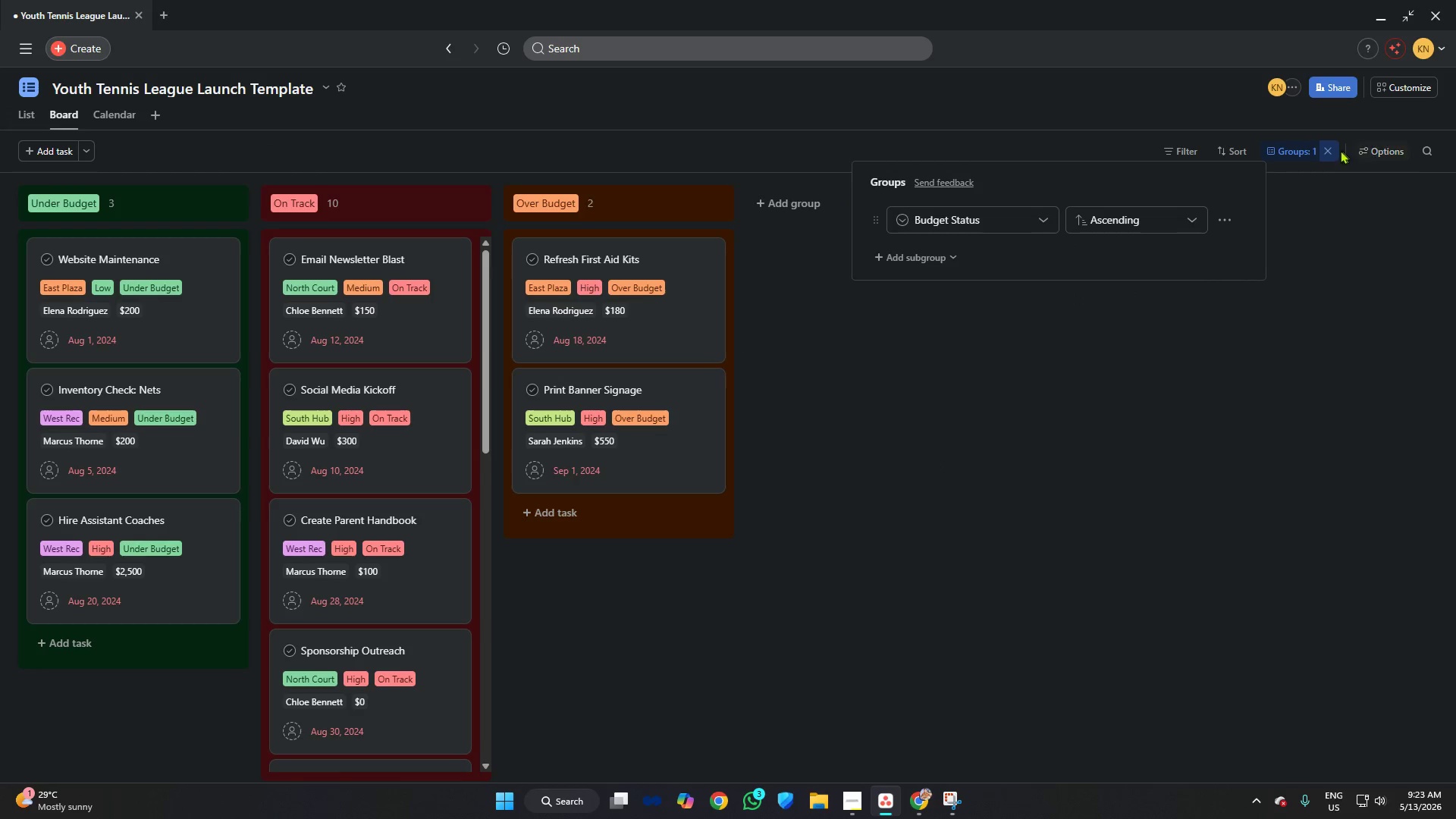 
left_click([1329, 147])
 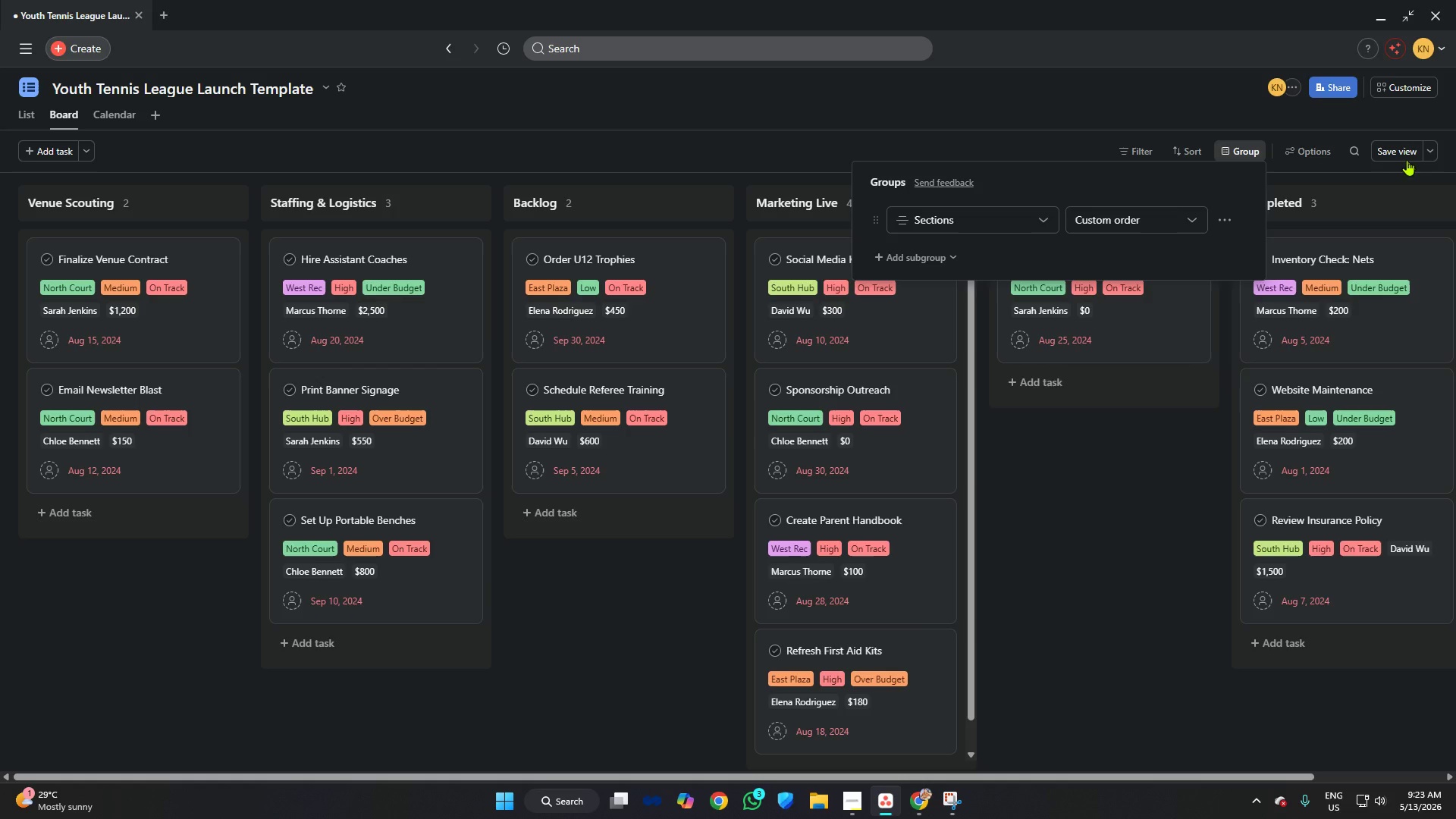 
left_click([1408, 146])
 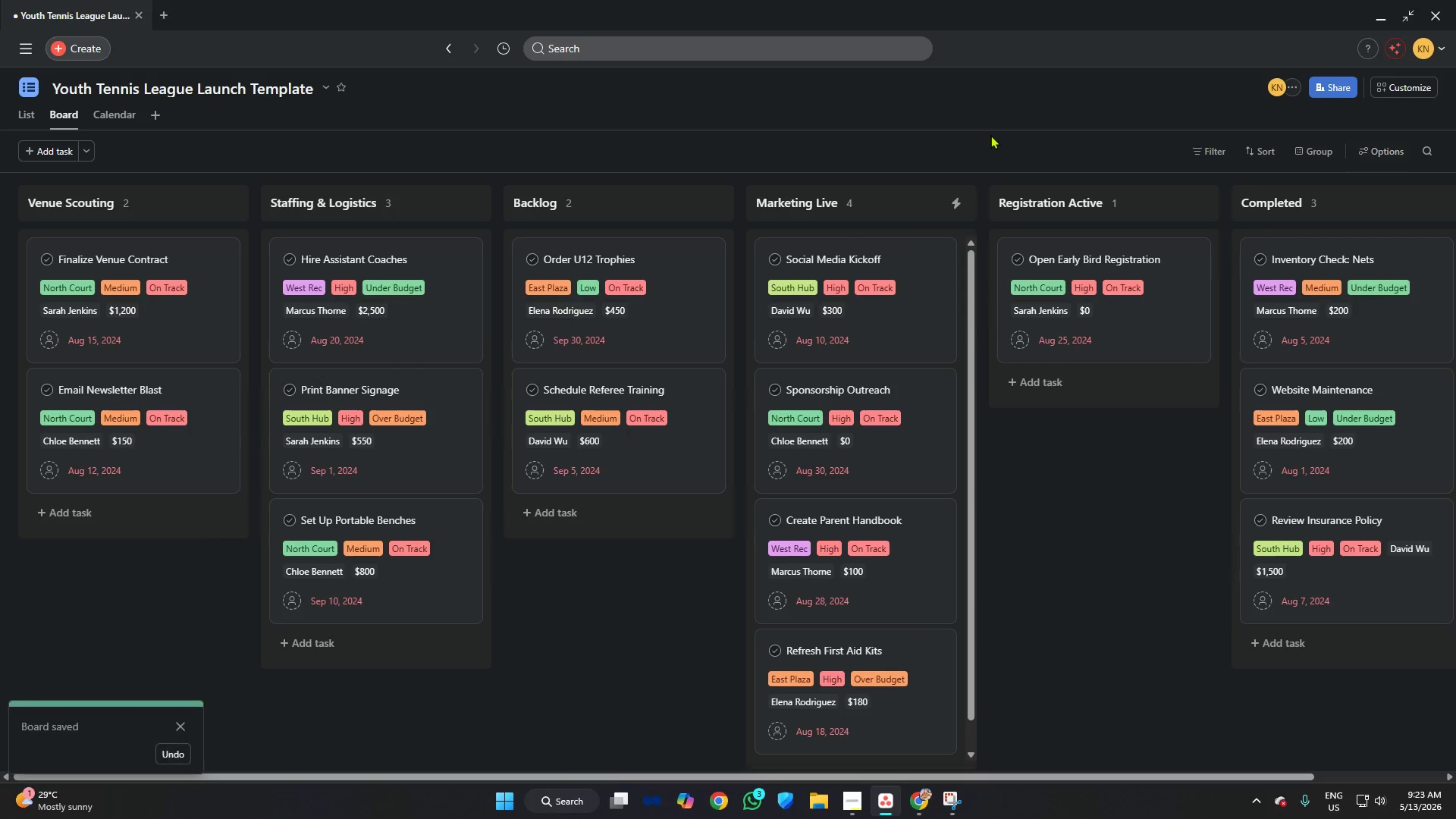 
left_click([990, 135])
 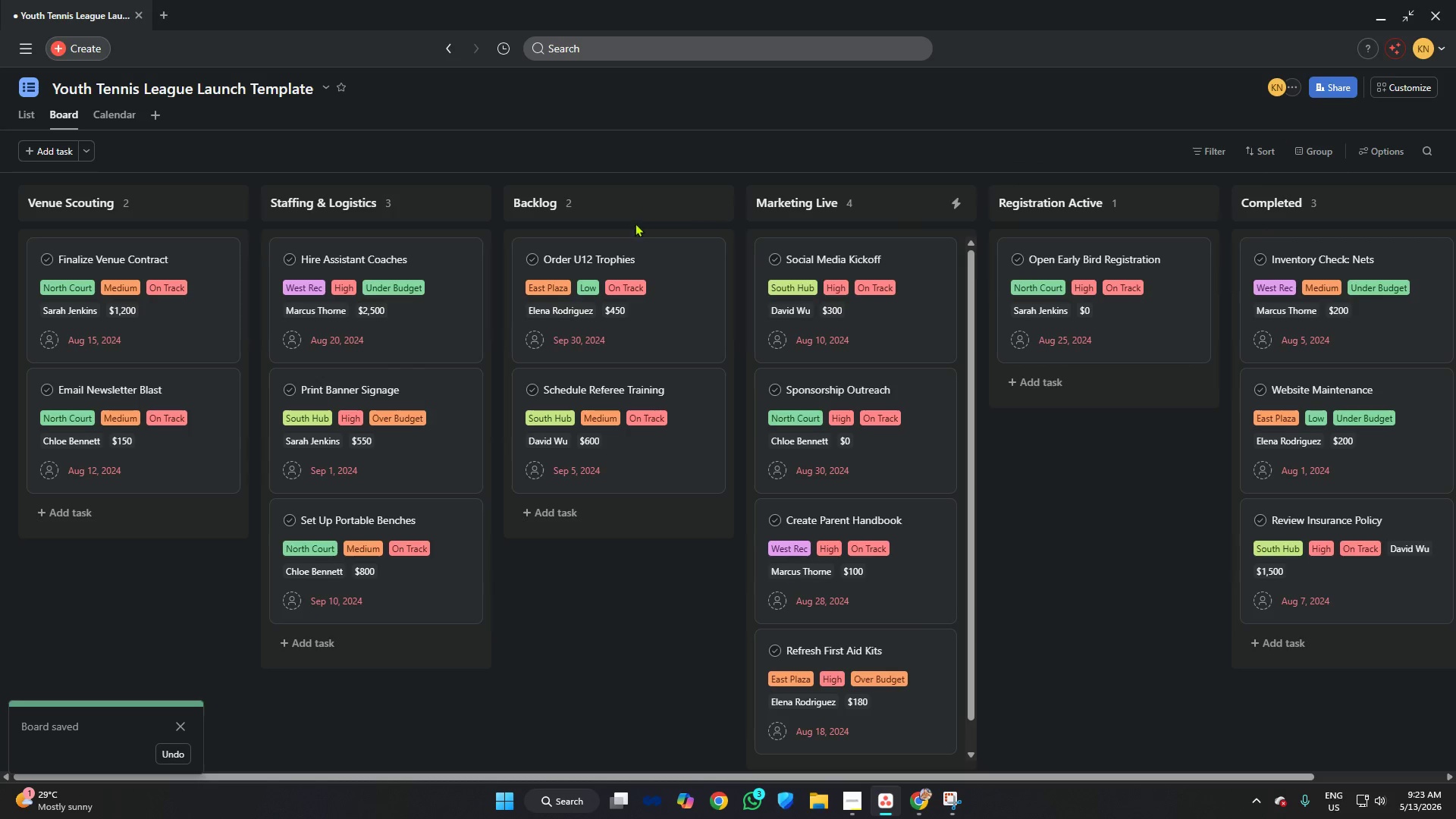 
scroll: coordinate [850, 371], scroll_direction: down, amount: 16.0
 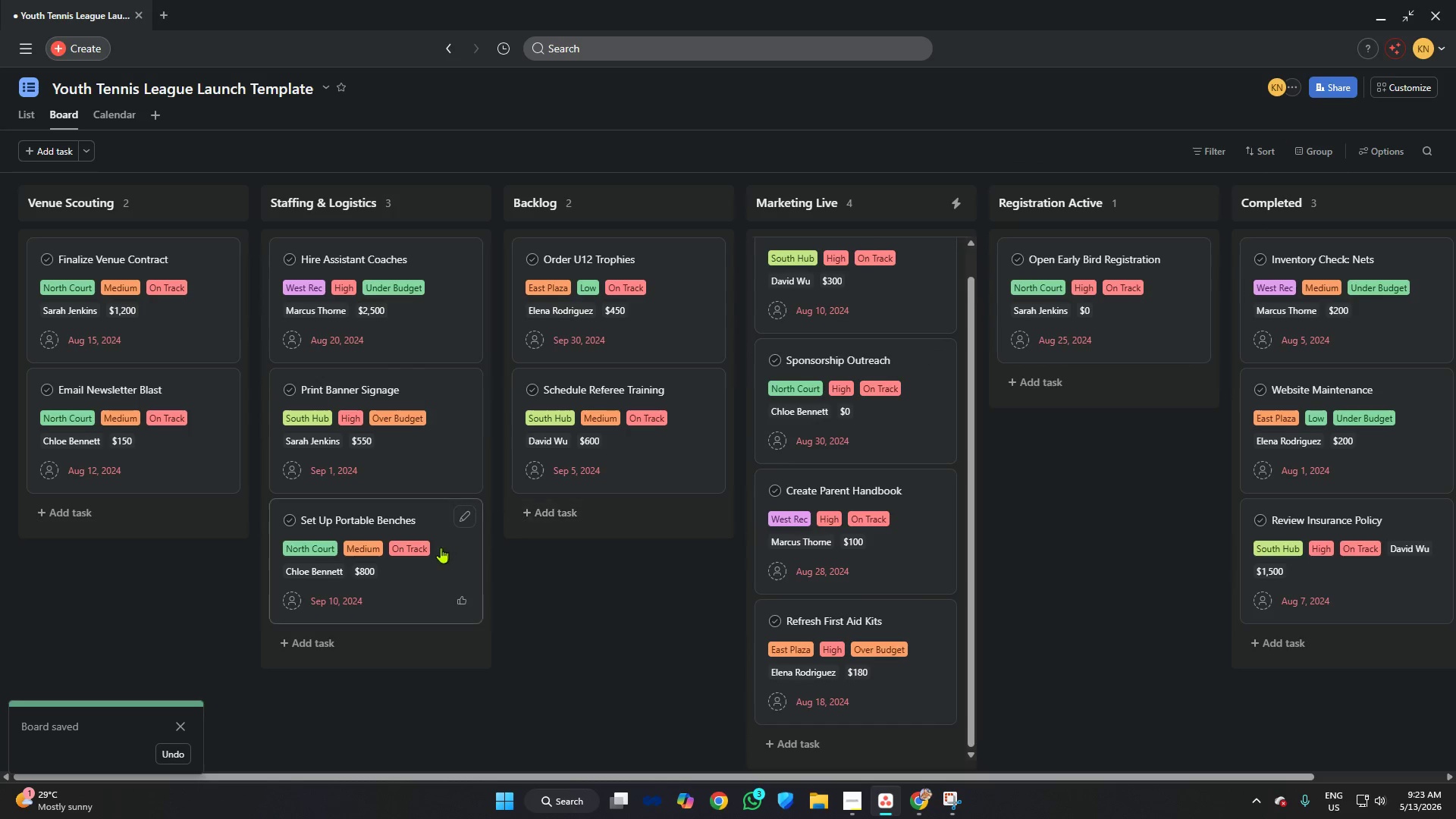 
left_click_drag(start_coordinate=[438, 550], to_coordinate=[918, 289])
 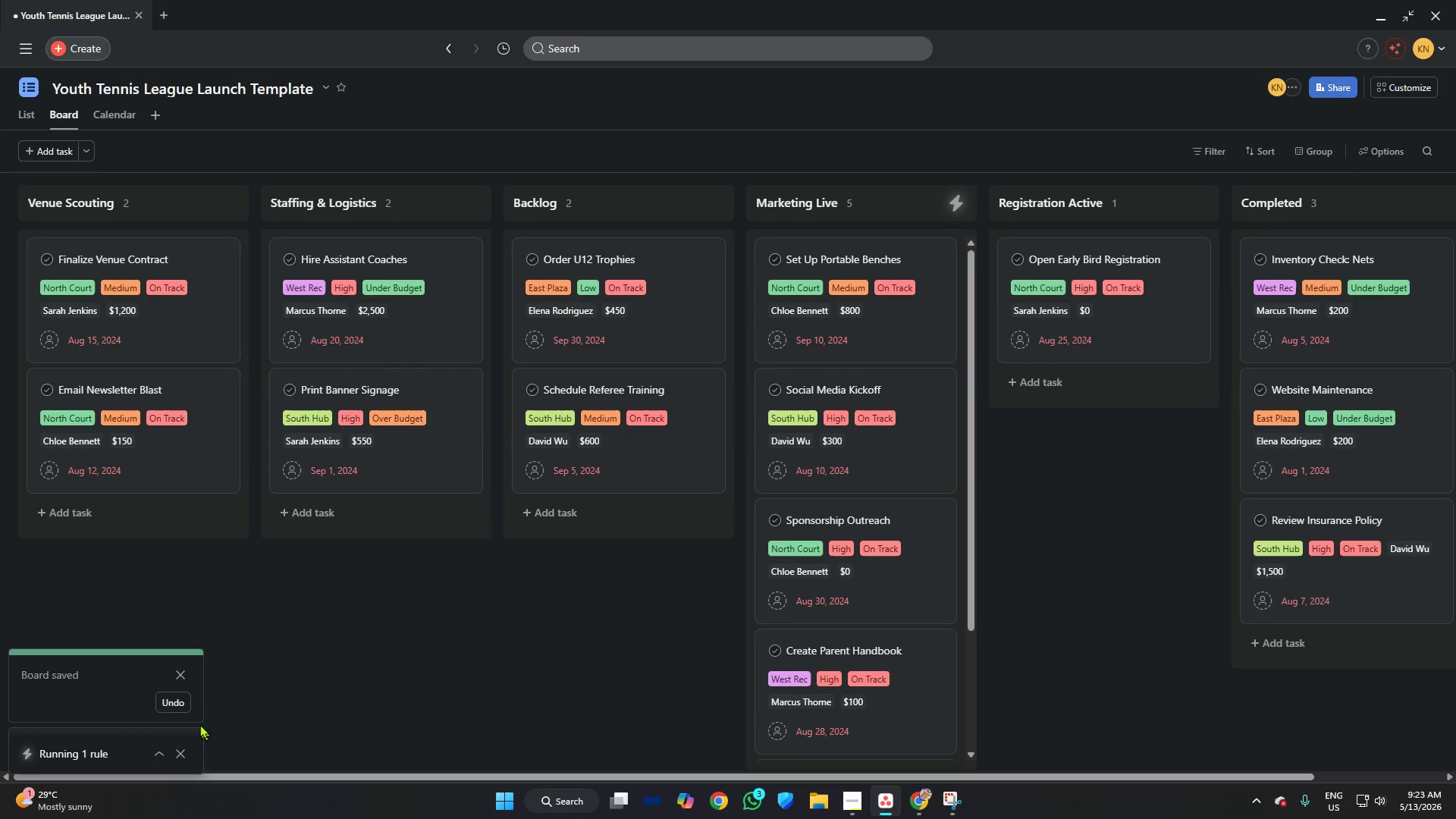 
left_click([157, 750])
 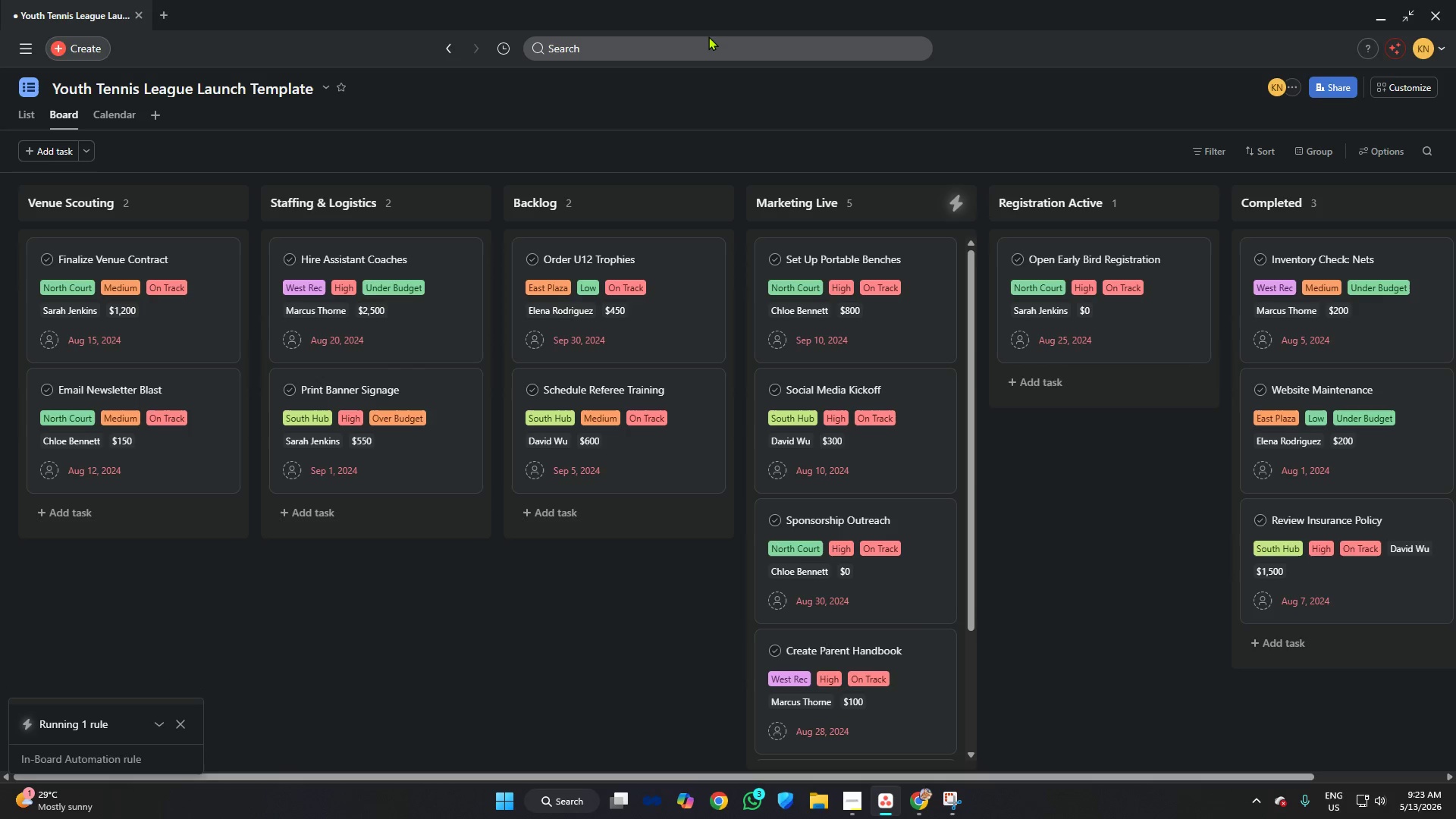 
left_click([681, 25])
 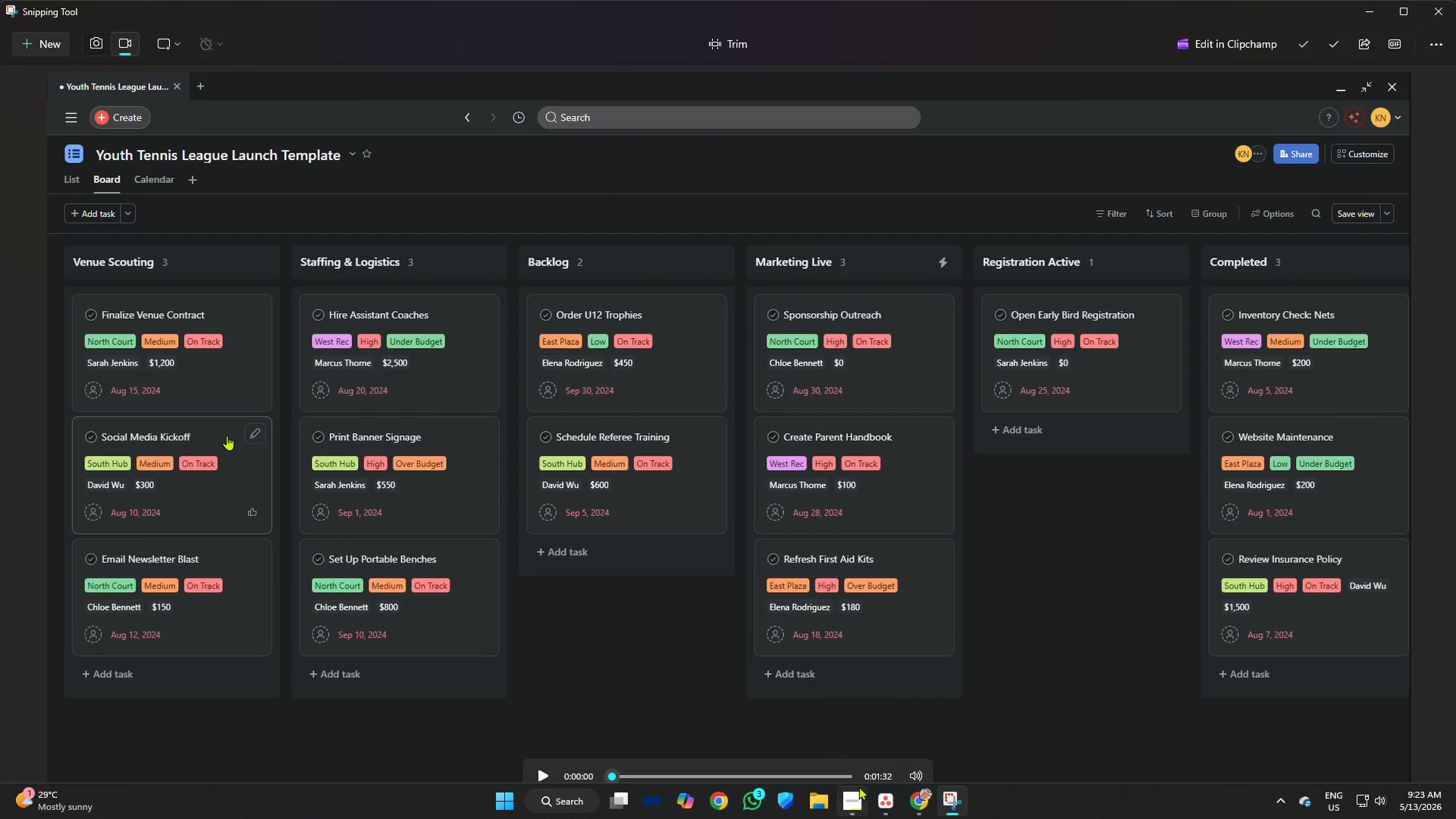 
left_click([852, 802])